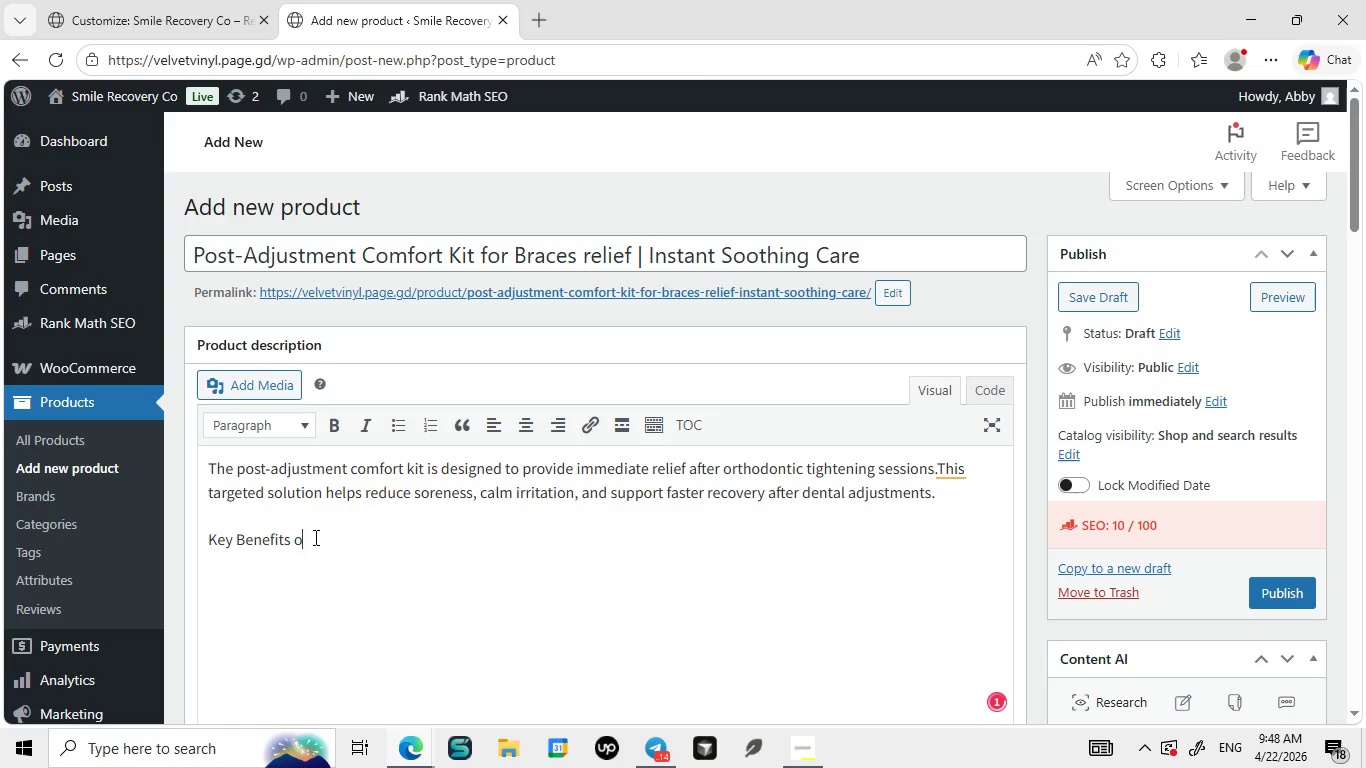 
type(of )
 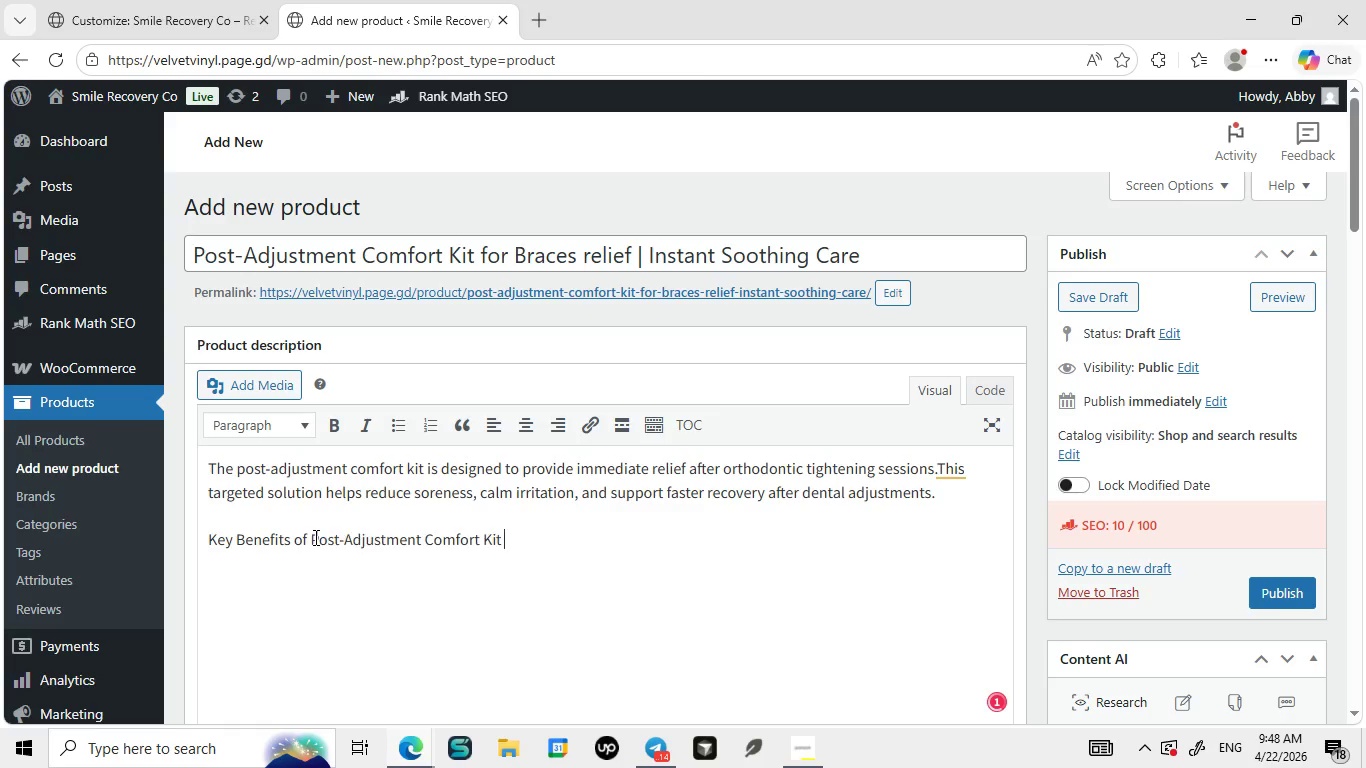 
key(Control+ControlLeft)
 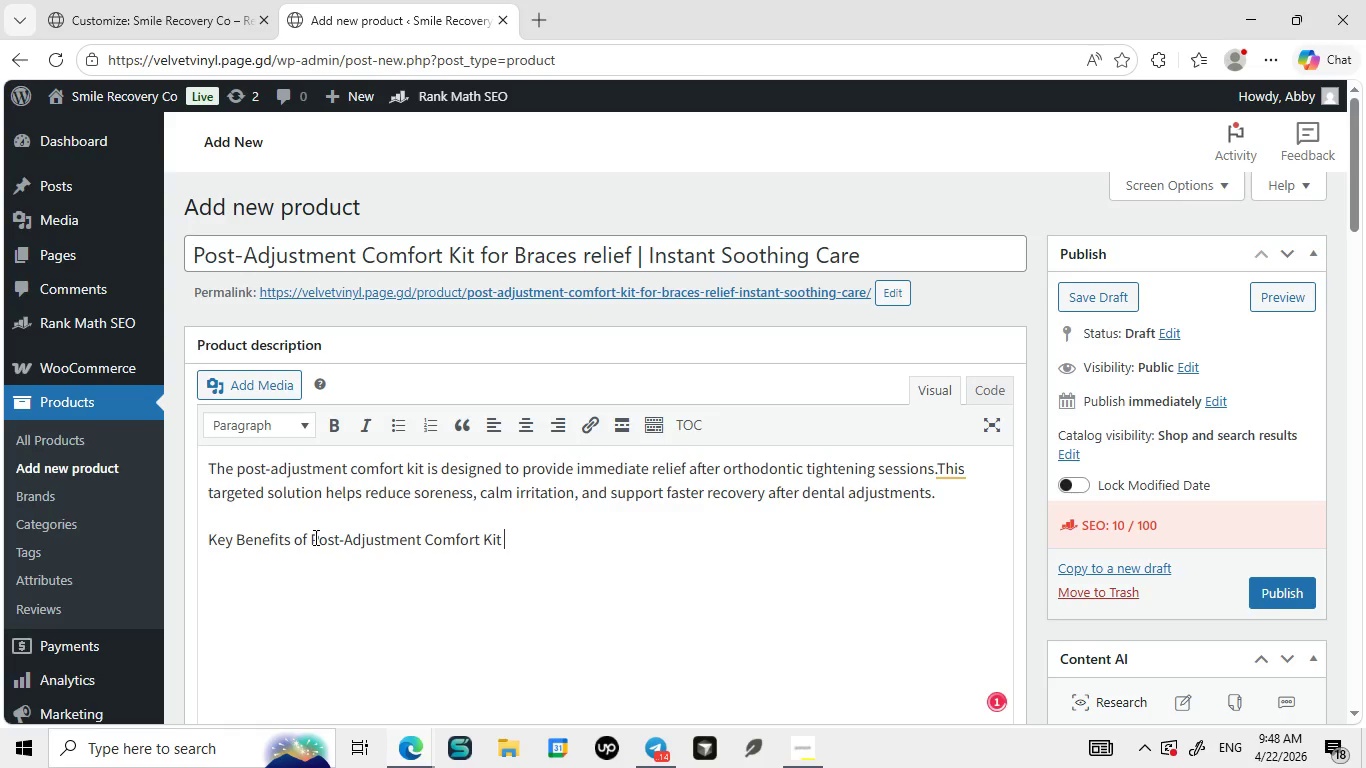 
key(Control+V)
 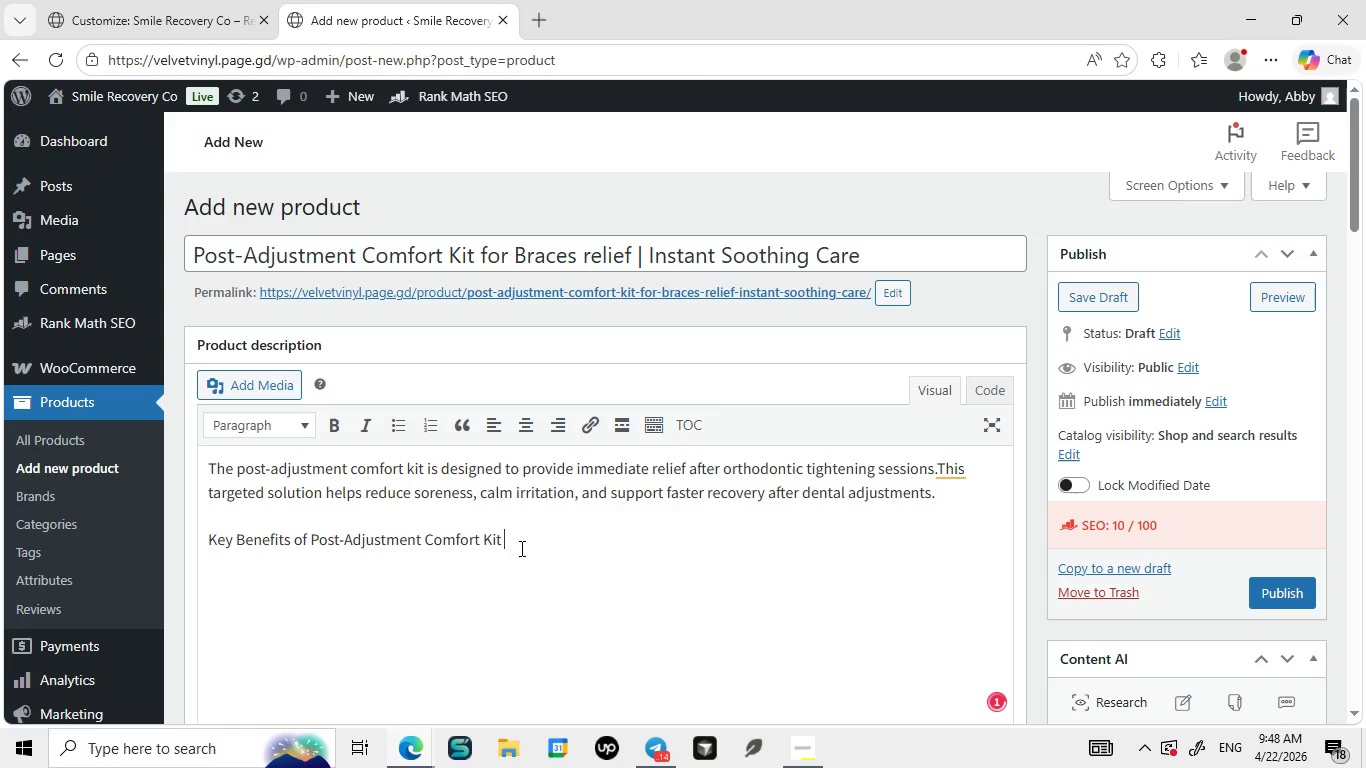 
key(Shift+ShiftLeft)
 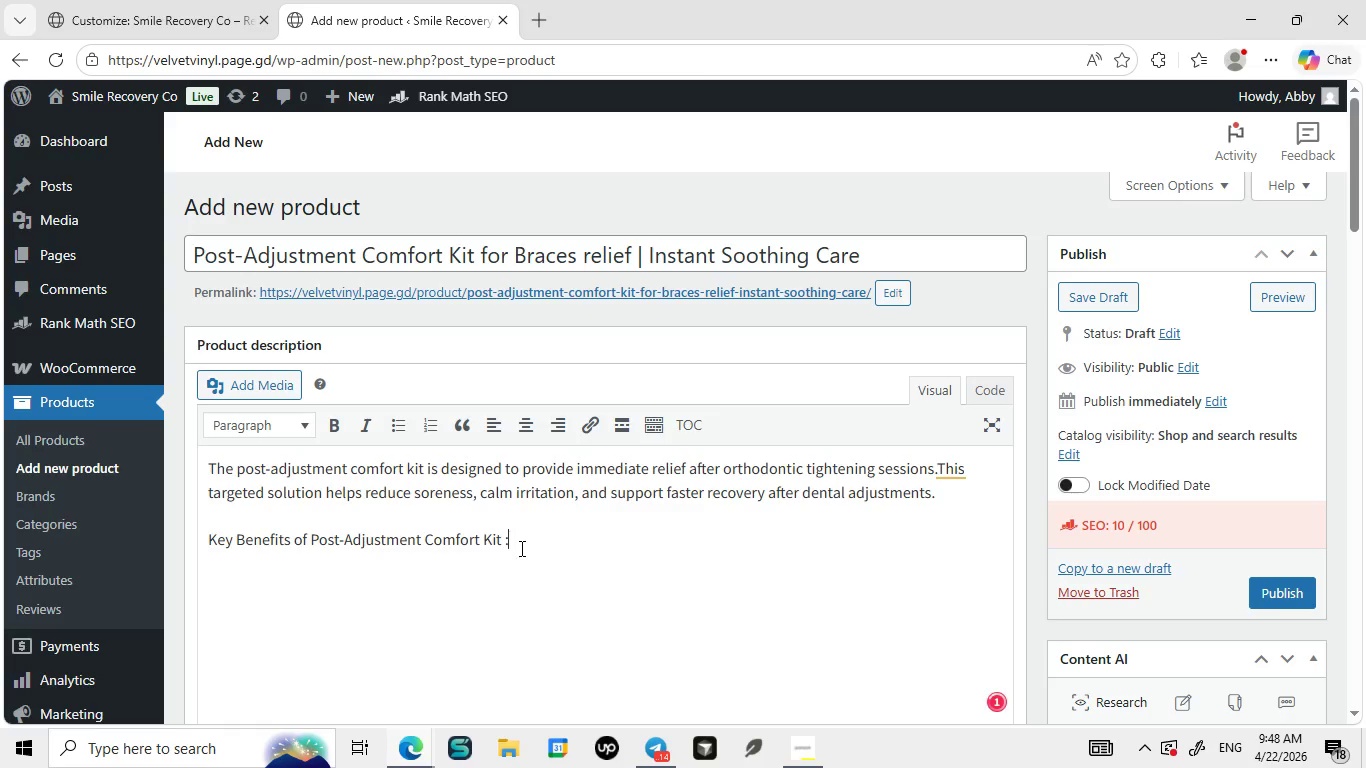 
key(Shift+Semicolon)
 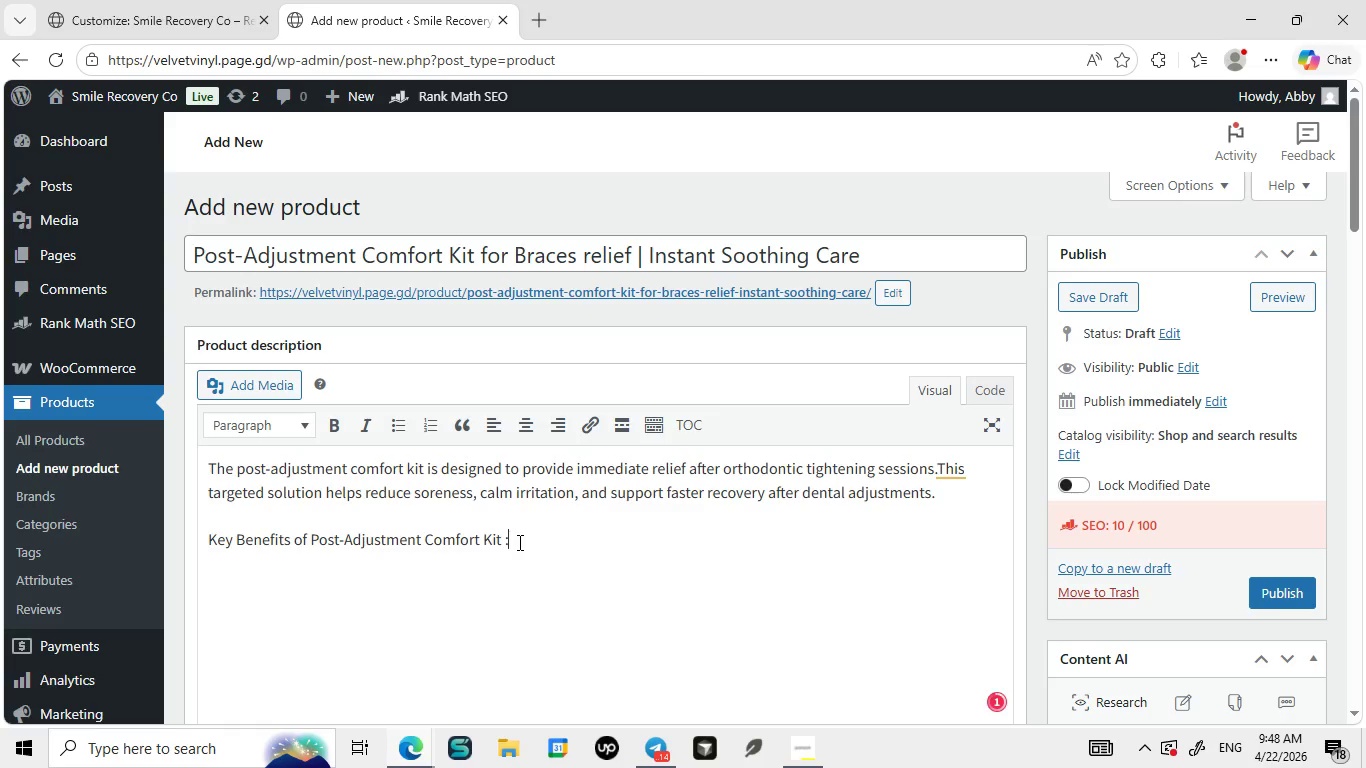 
left_click_drag(start_coordinate=[518, 542], to_coordinate=[194, 544])
 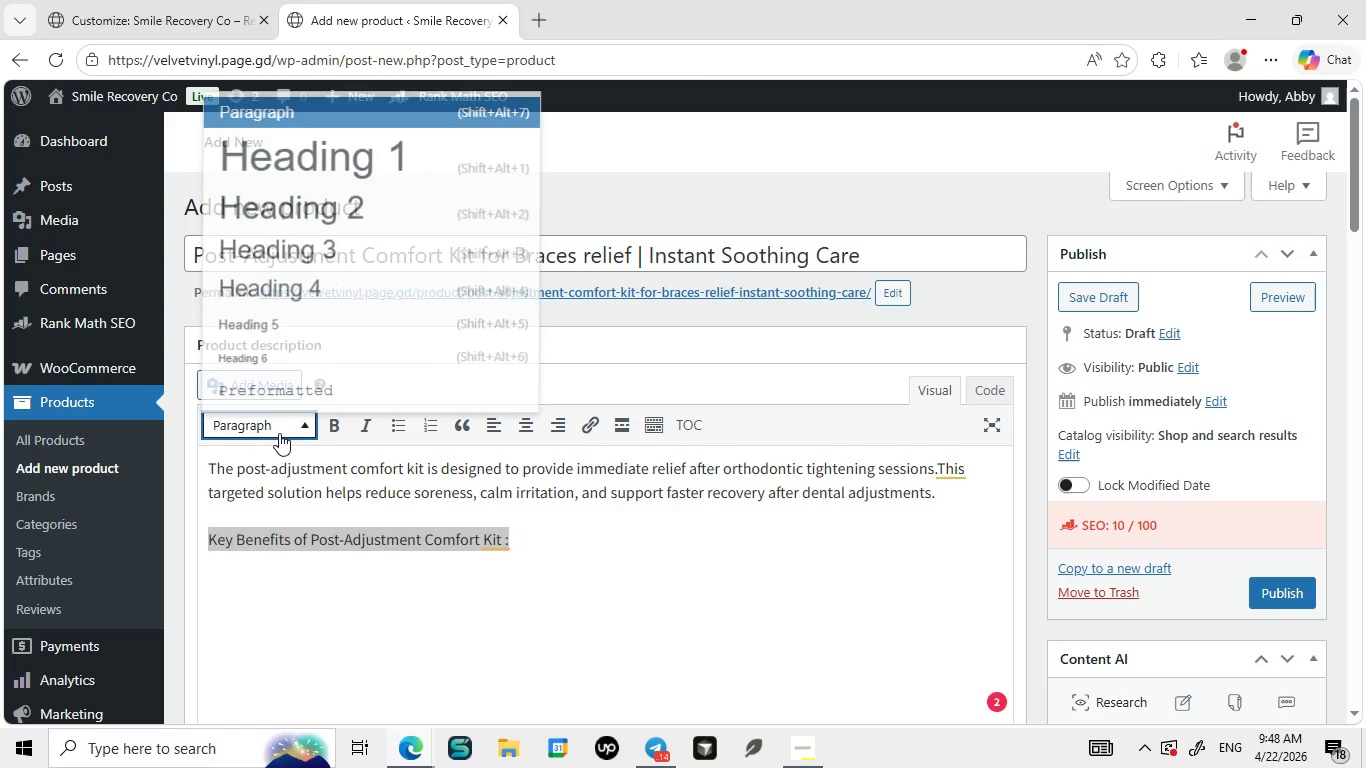 
left_click([279, 433])
 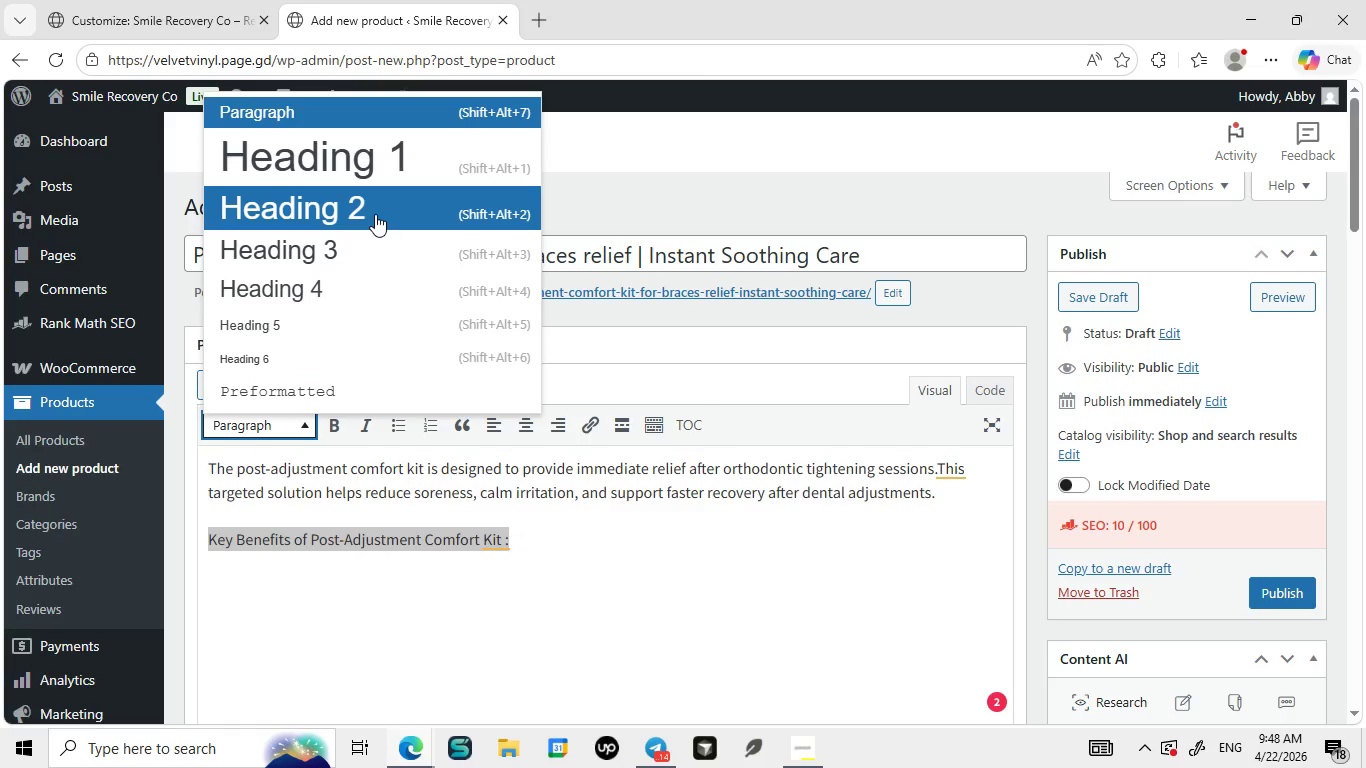 
left_click([375, 214])
 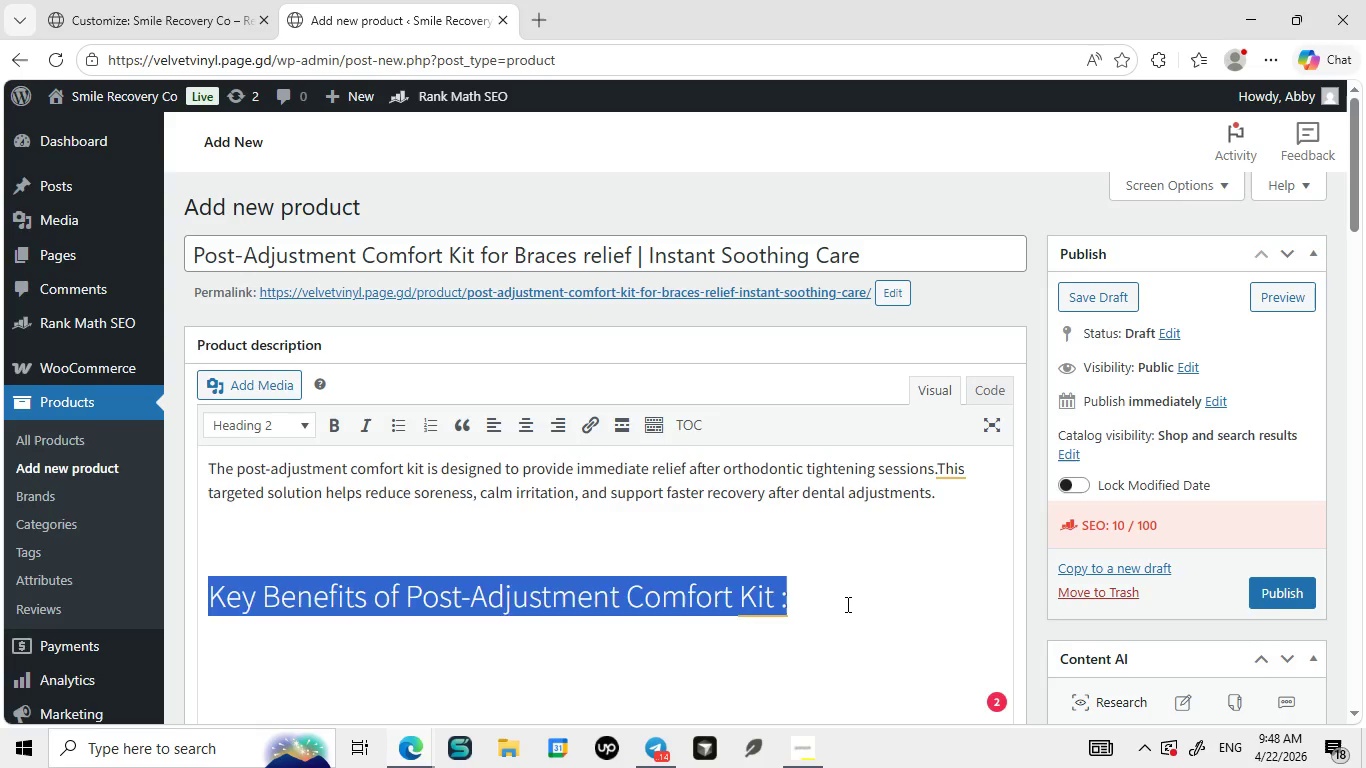 
left_click([846, 604])
 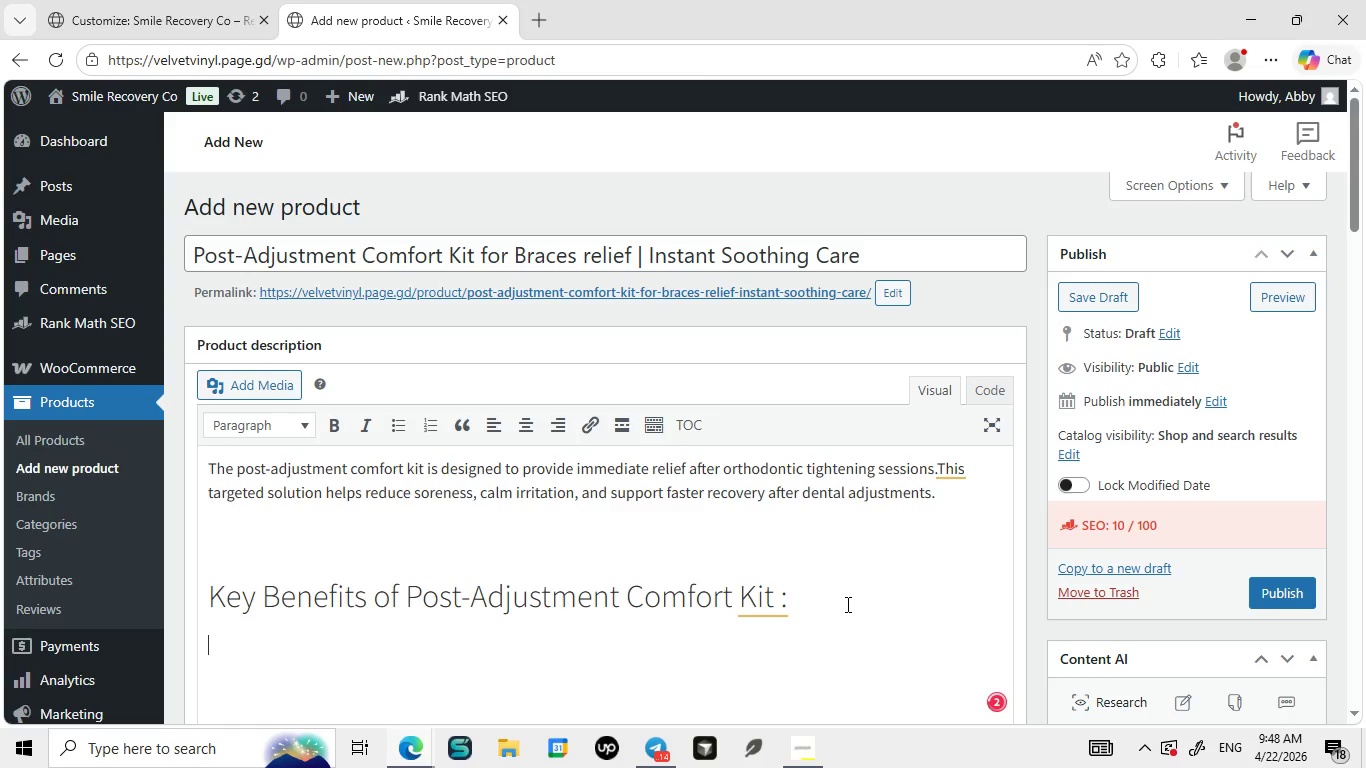 
key(Enter)
 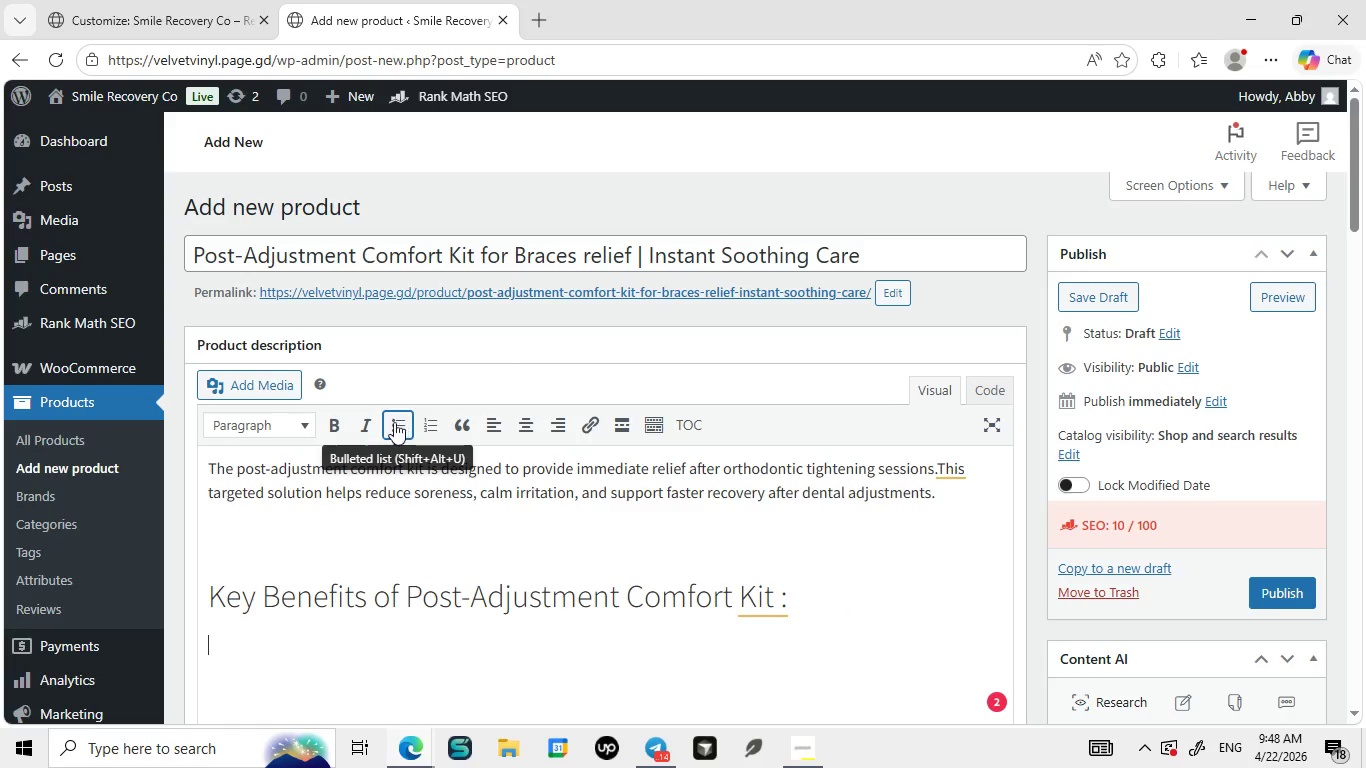 
left_click([393, 422])
 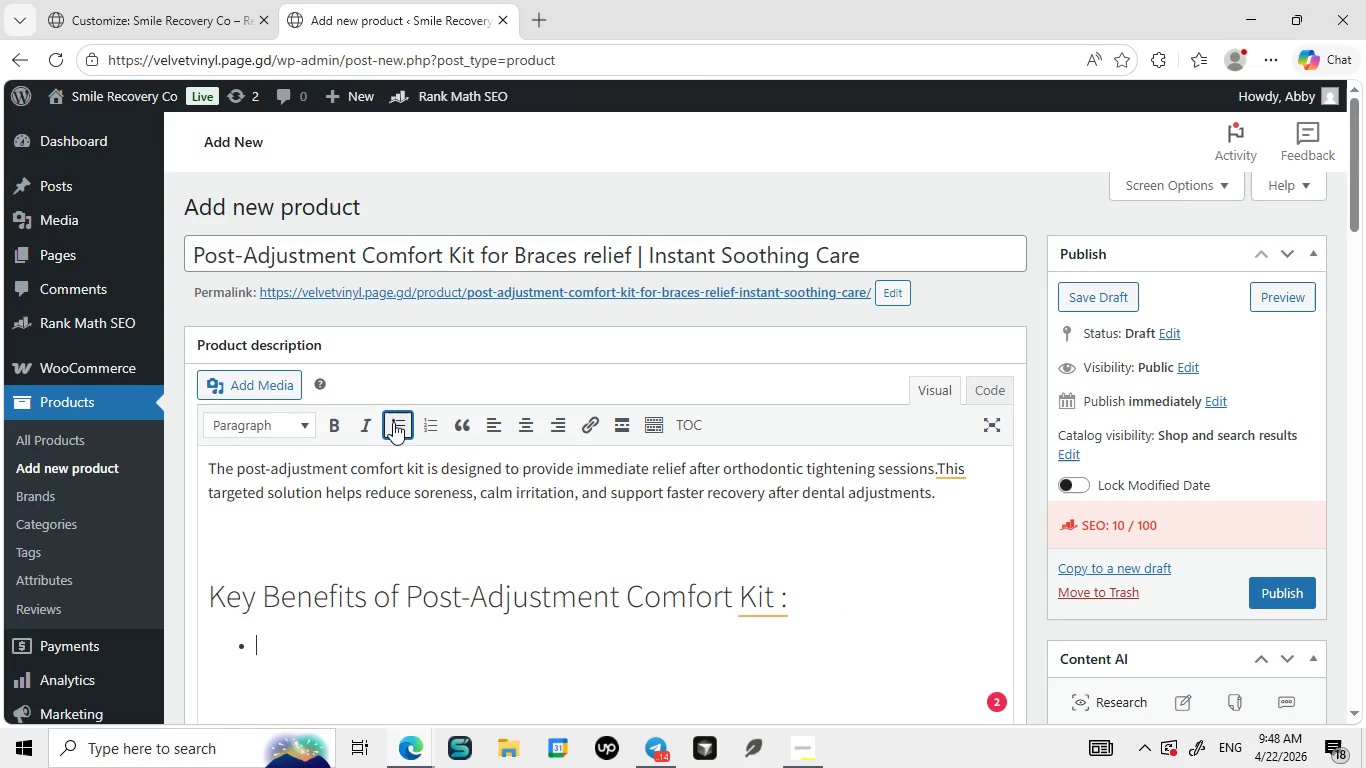 
type(Reduces pain after adjuste)
key(Backspace)
type(ments)
 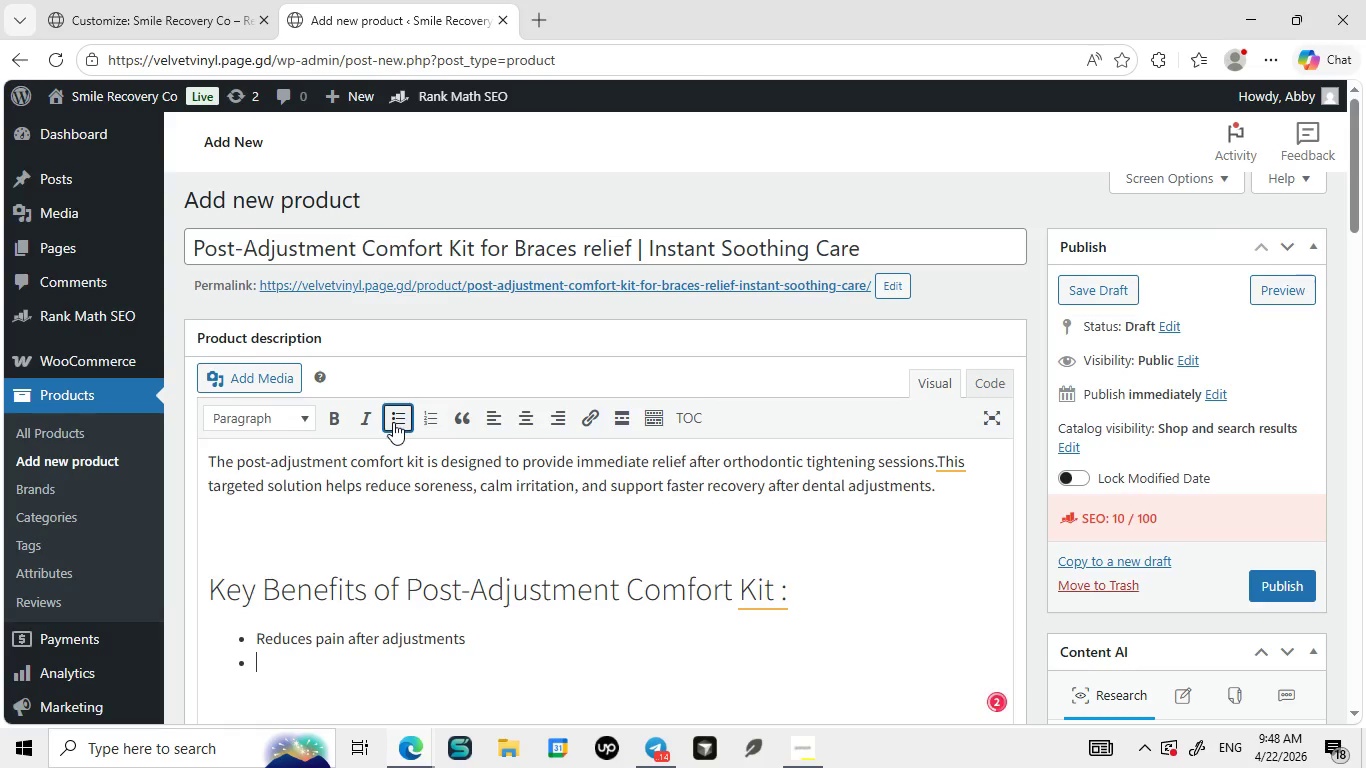 
key(Enter)
 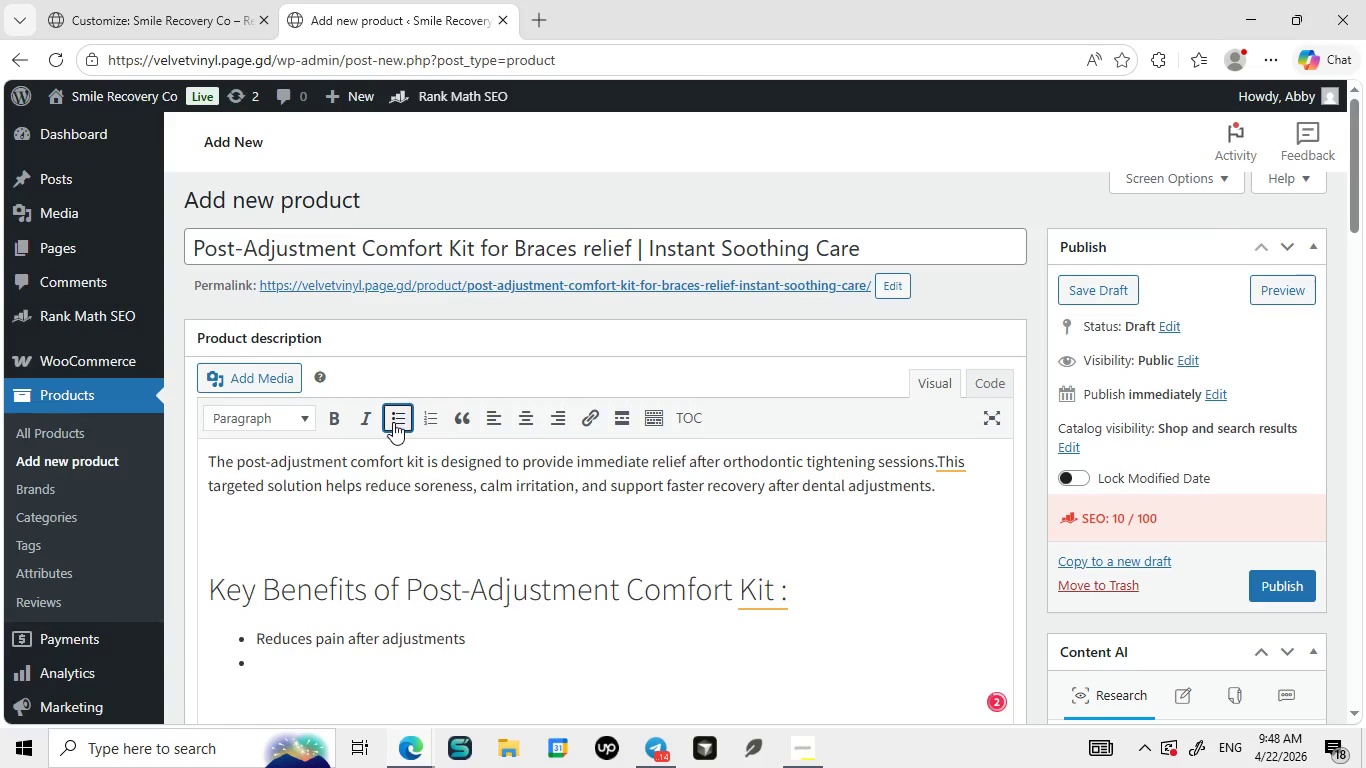 
type(Soothes h)
key(Backspace)
type(gum and tooth sensetivity)
 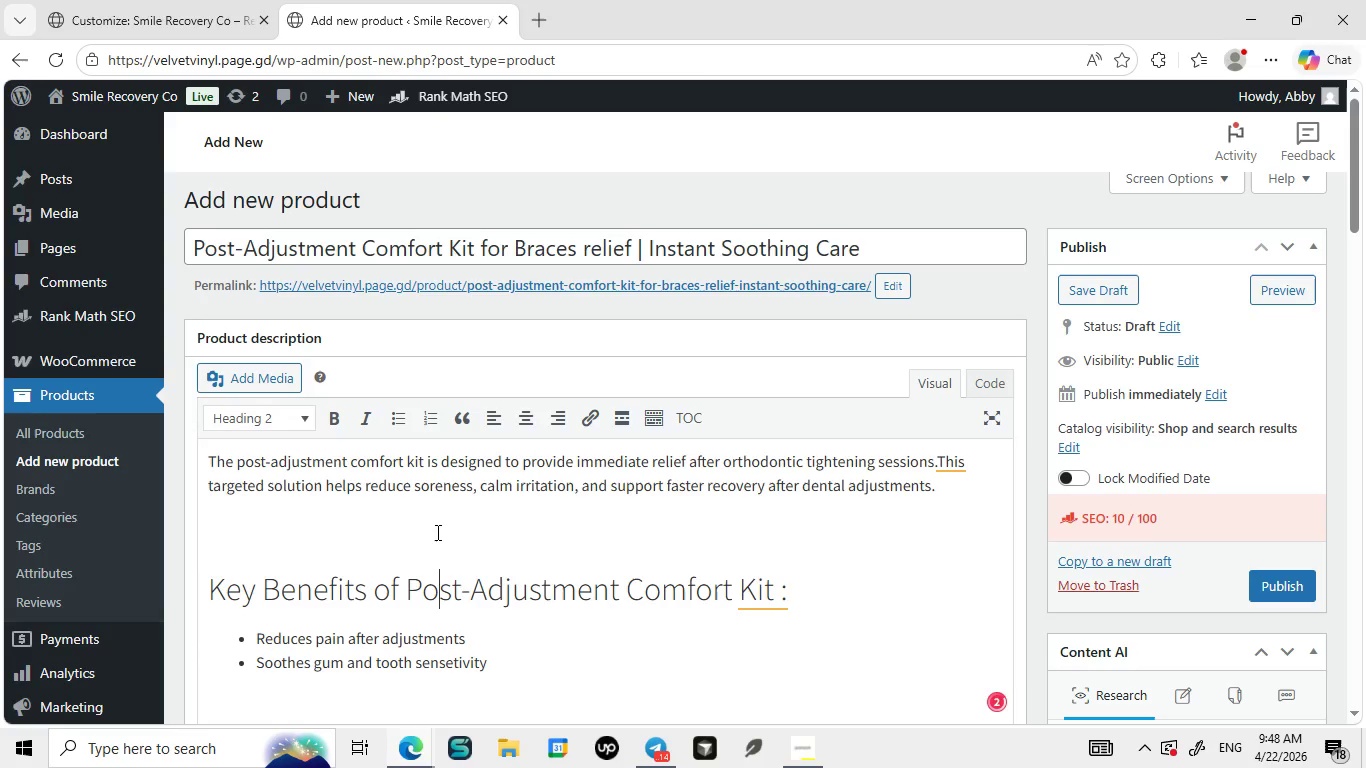 
left_click([436, 532])
 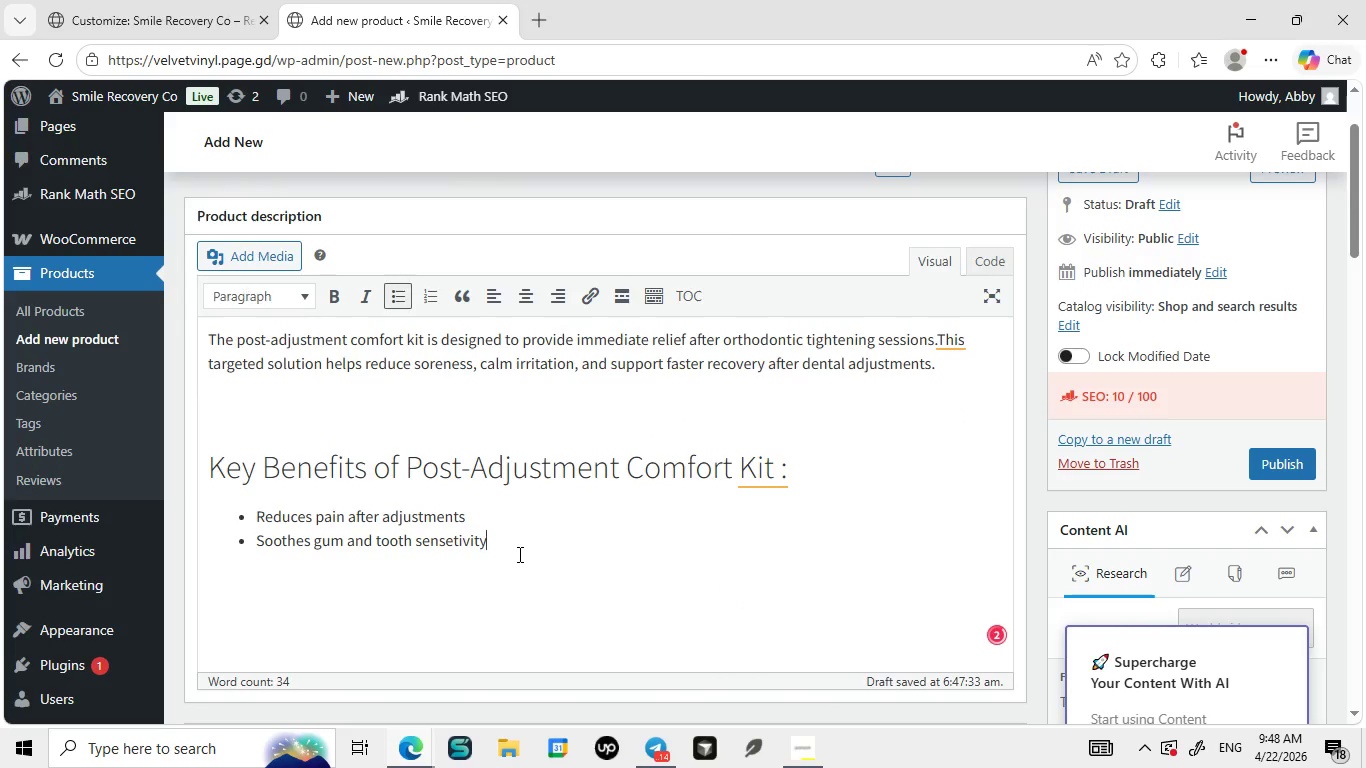 
left_click([518, 554])
 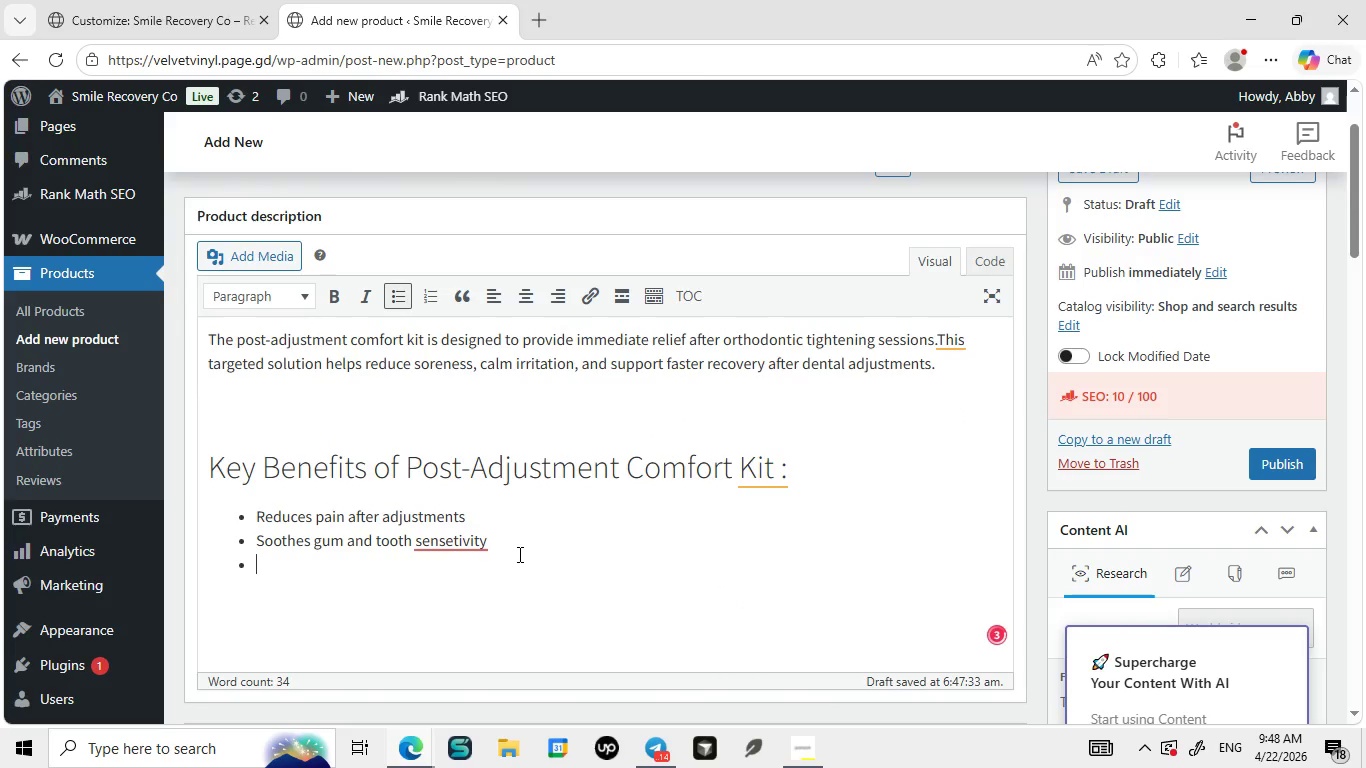 
key(Enter)
 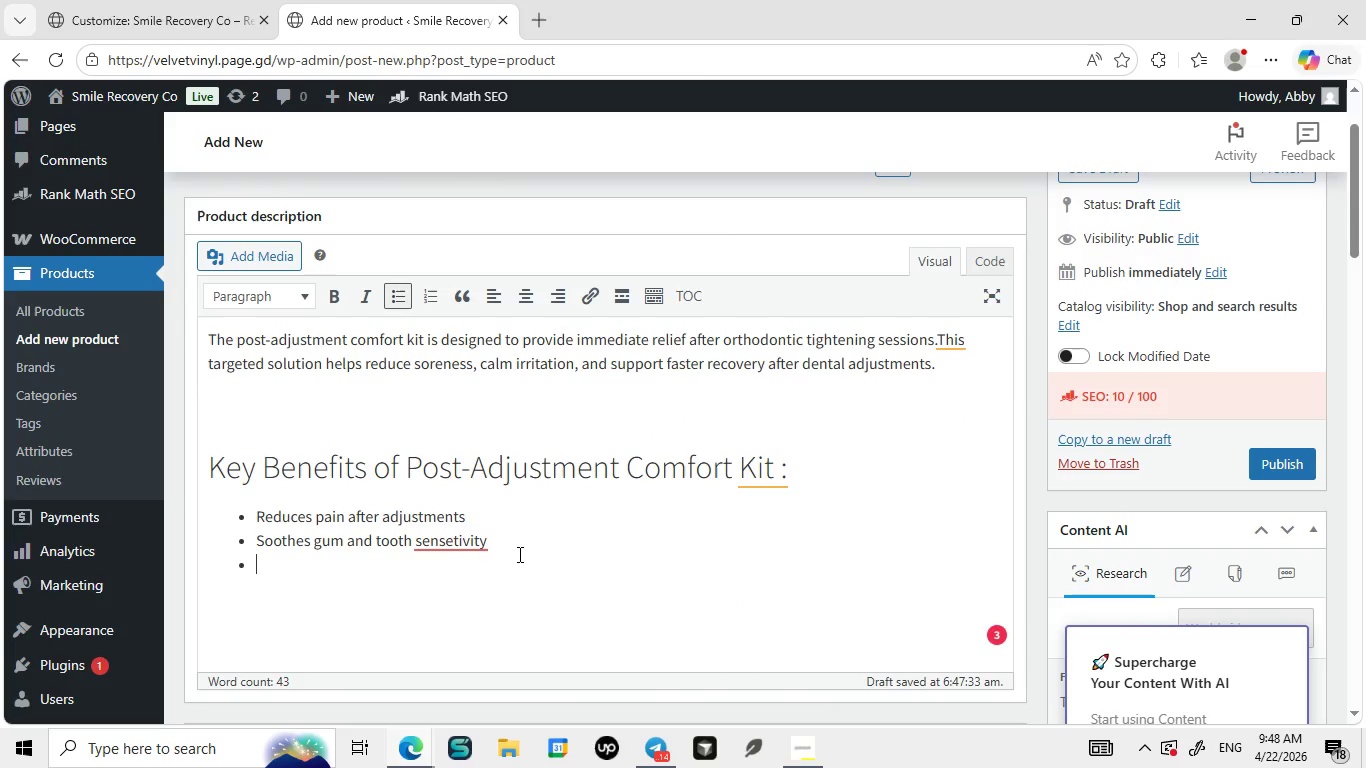 
type(Supports faster R)
key(Backspace)
type(recovery)
 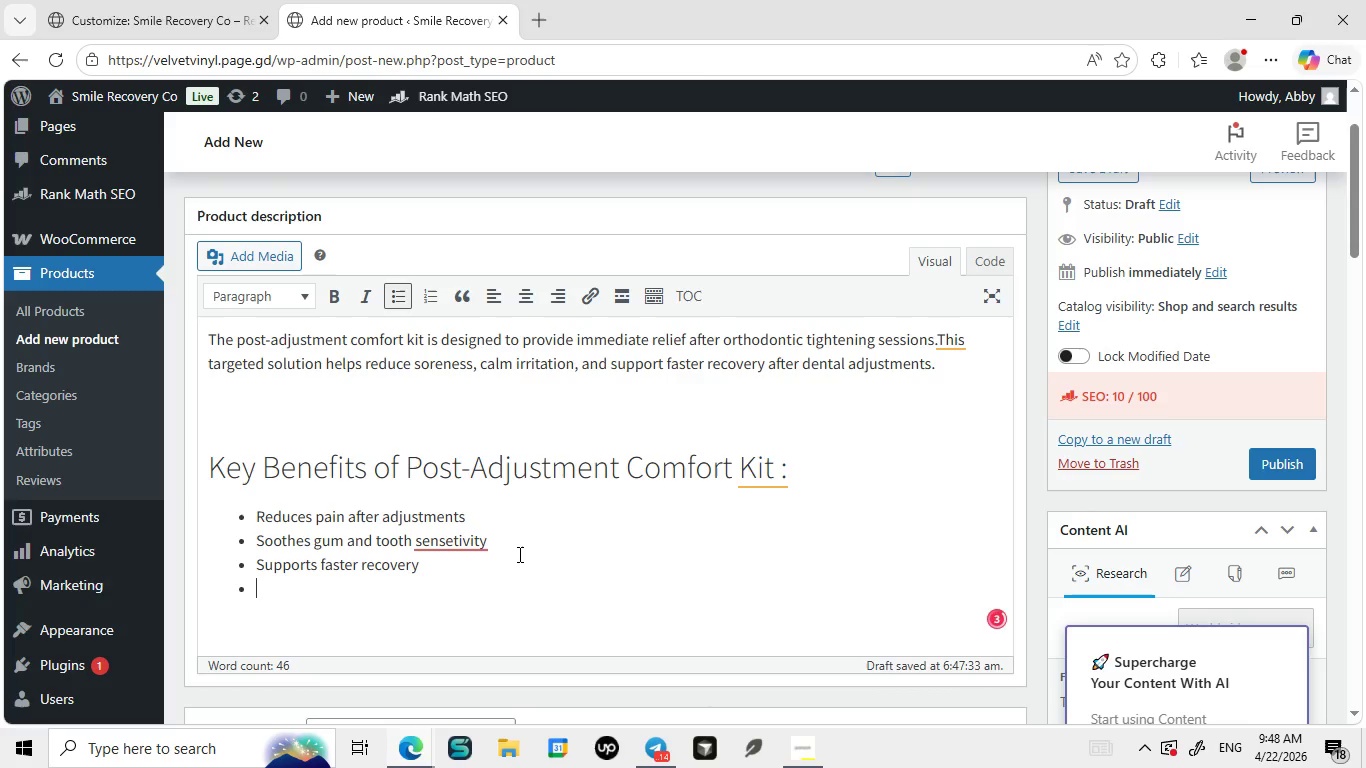 
key(Enter)
 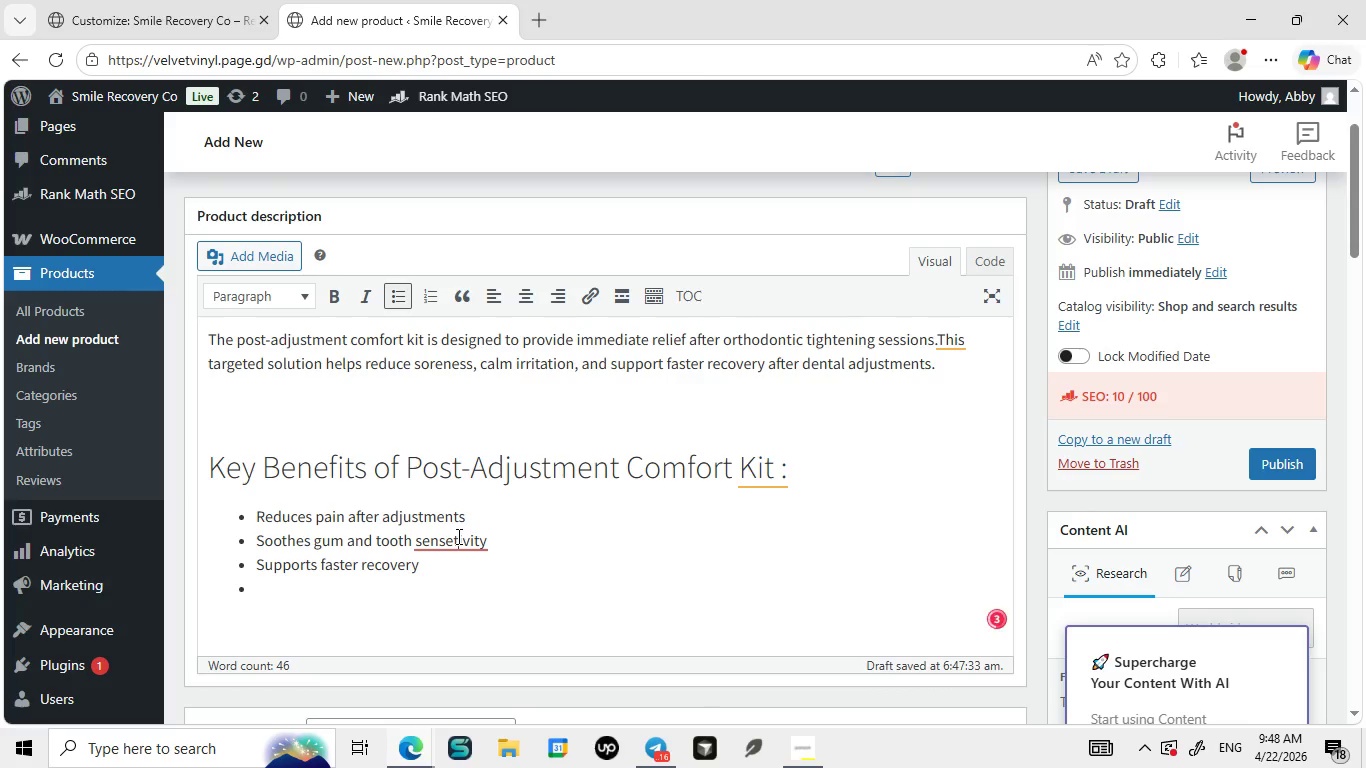 
left_click([457, 536])
 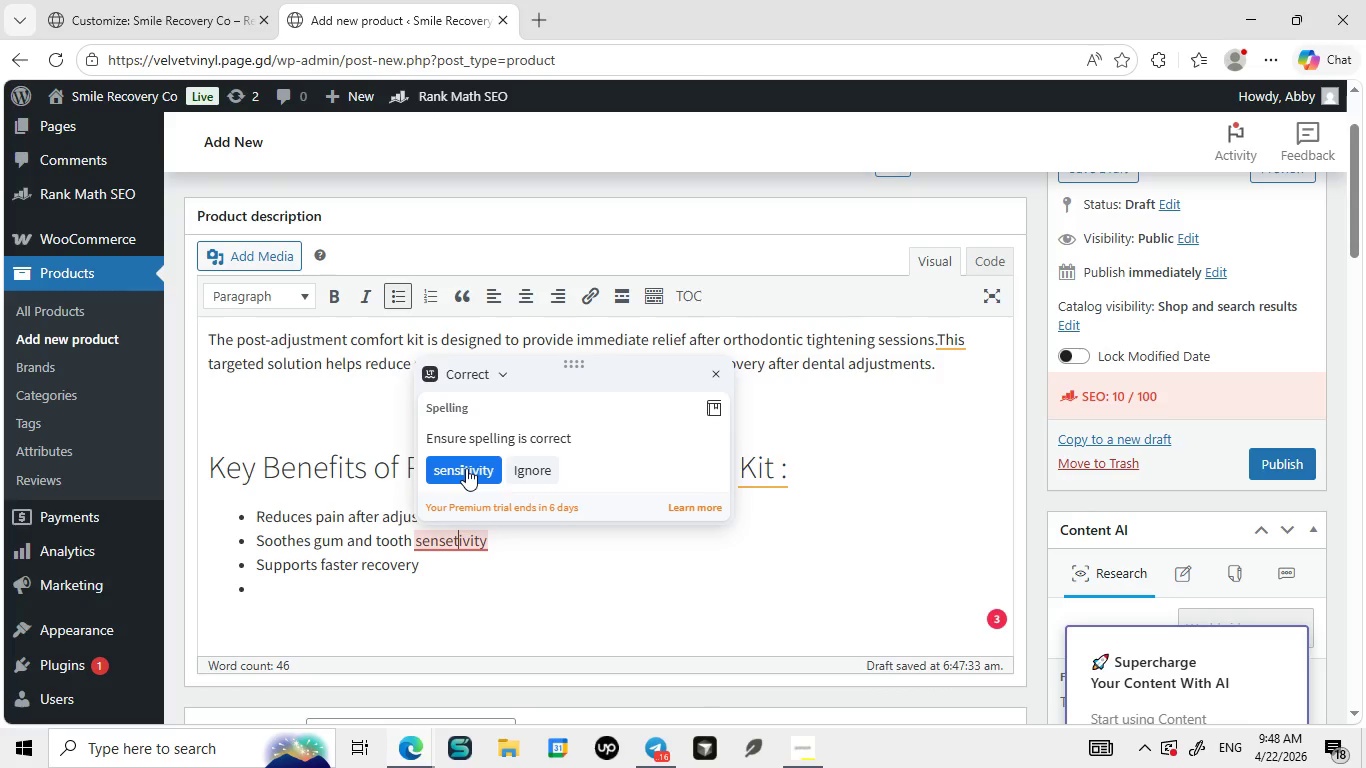 
left_click([466, 468])
 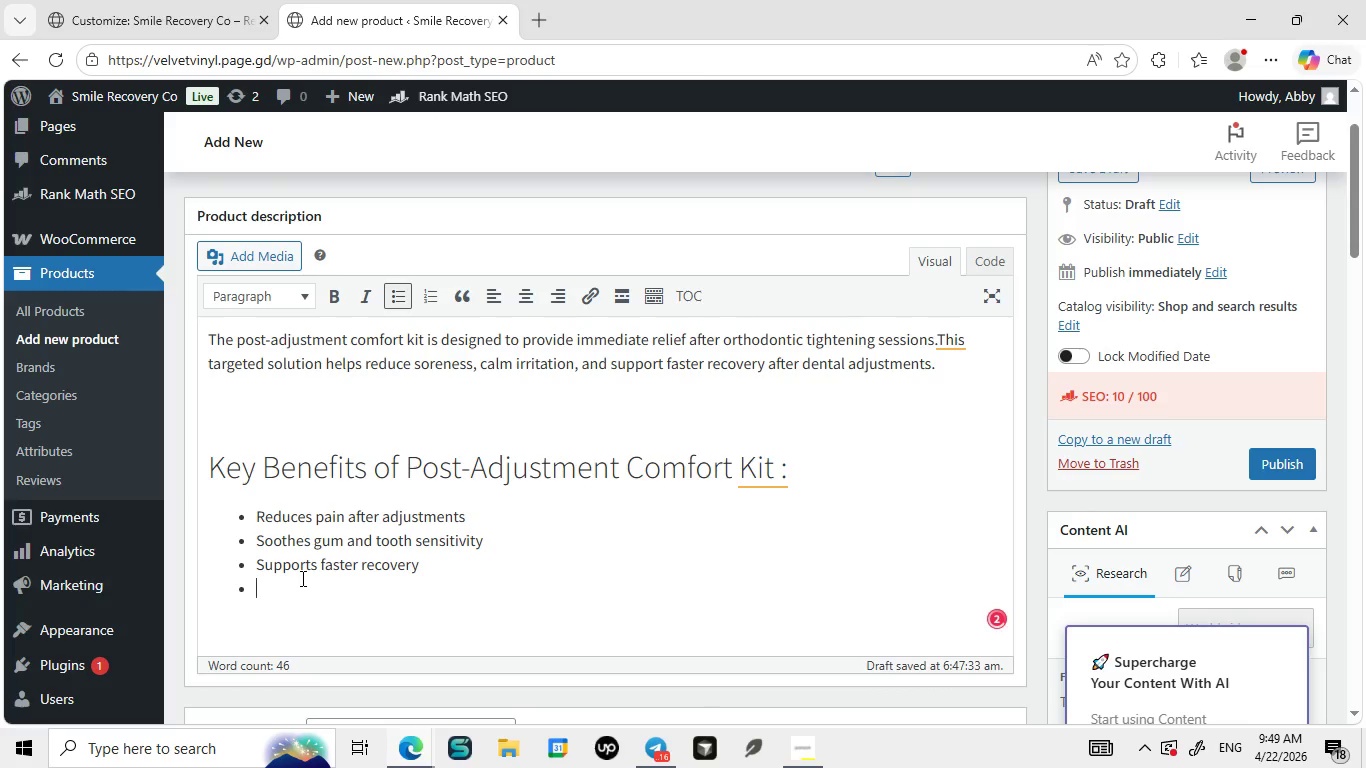 
left_click([301, 578])
 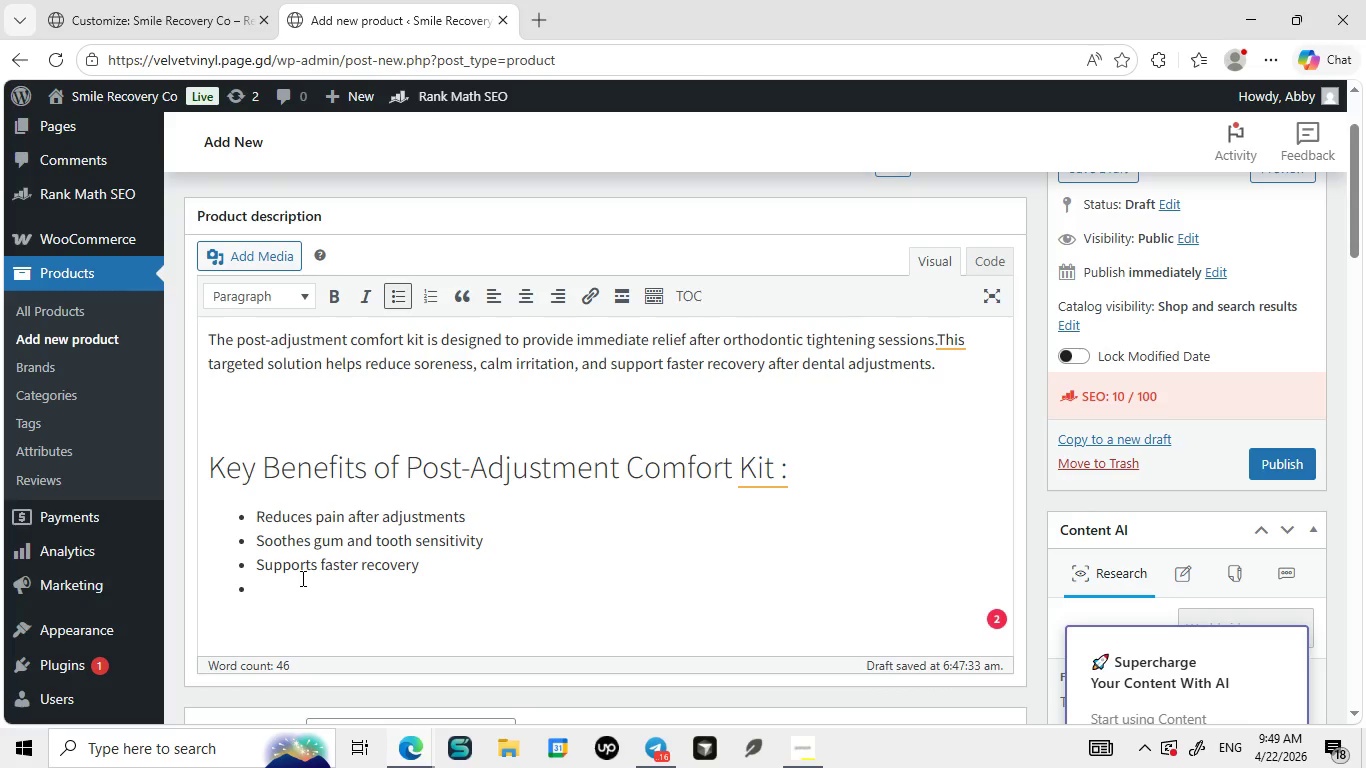 
type(Easy relief)
key(Backspace)
key(Backspace)
key(Backspace)
key(Backspace)
key(Backspace)
key(Backspace)
type(to use t)
key(Backspace)
type(at home)
 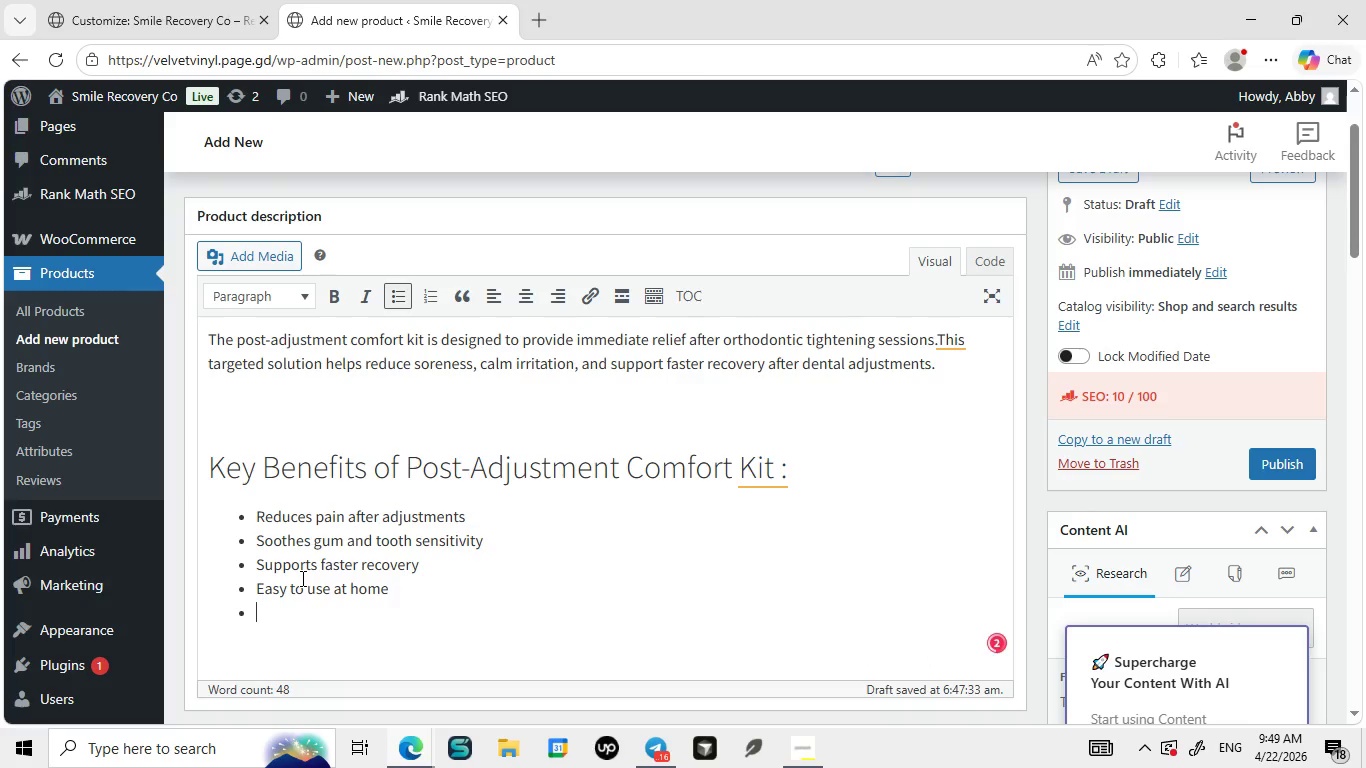 
key(Enter)
 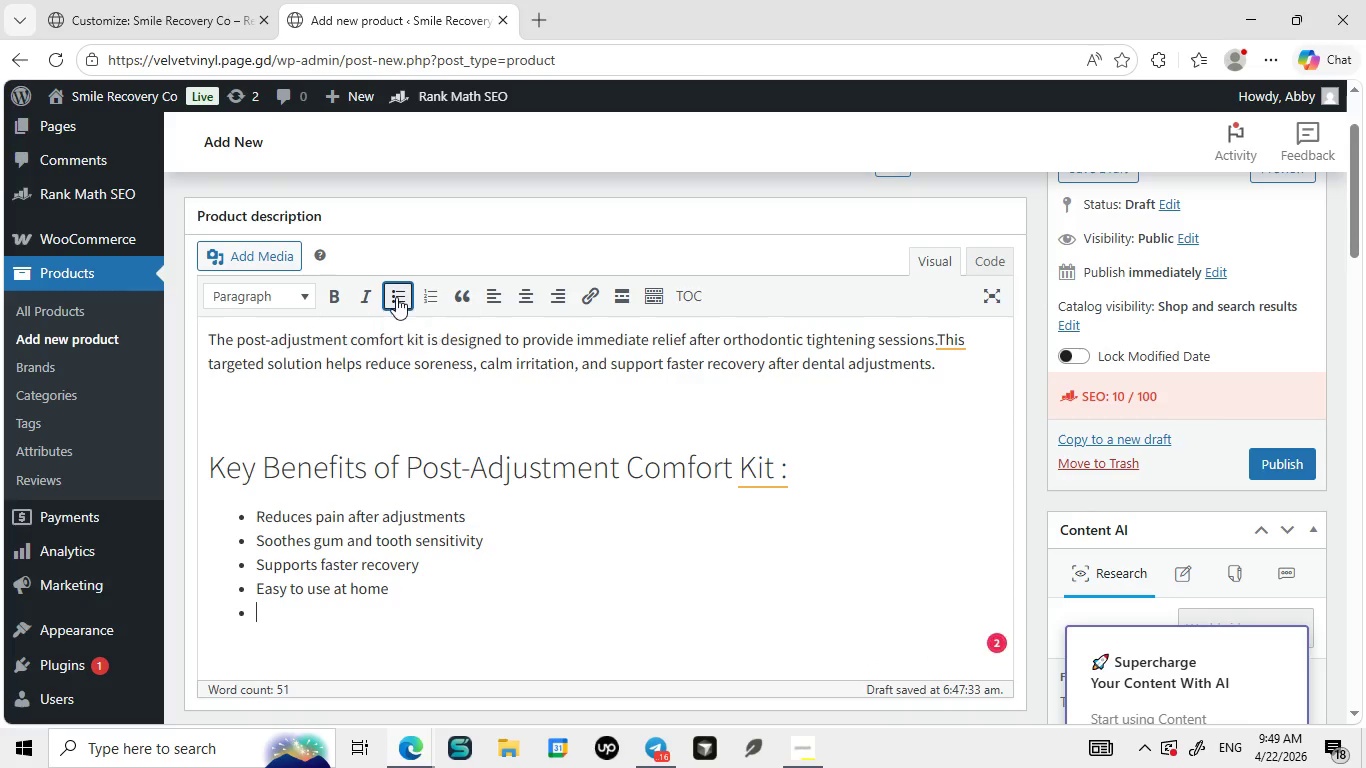 
left_click([396, 297])
 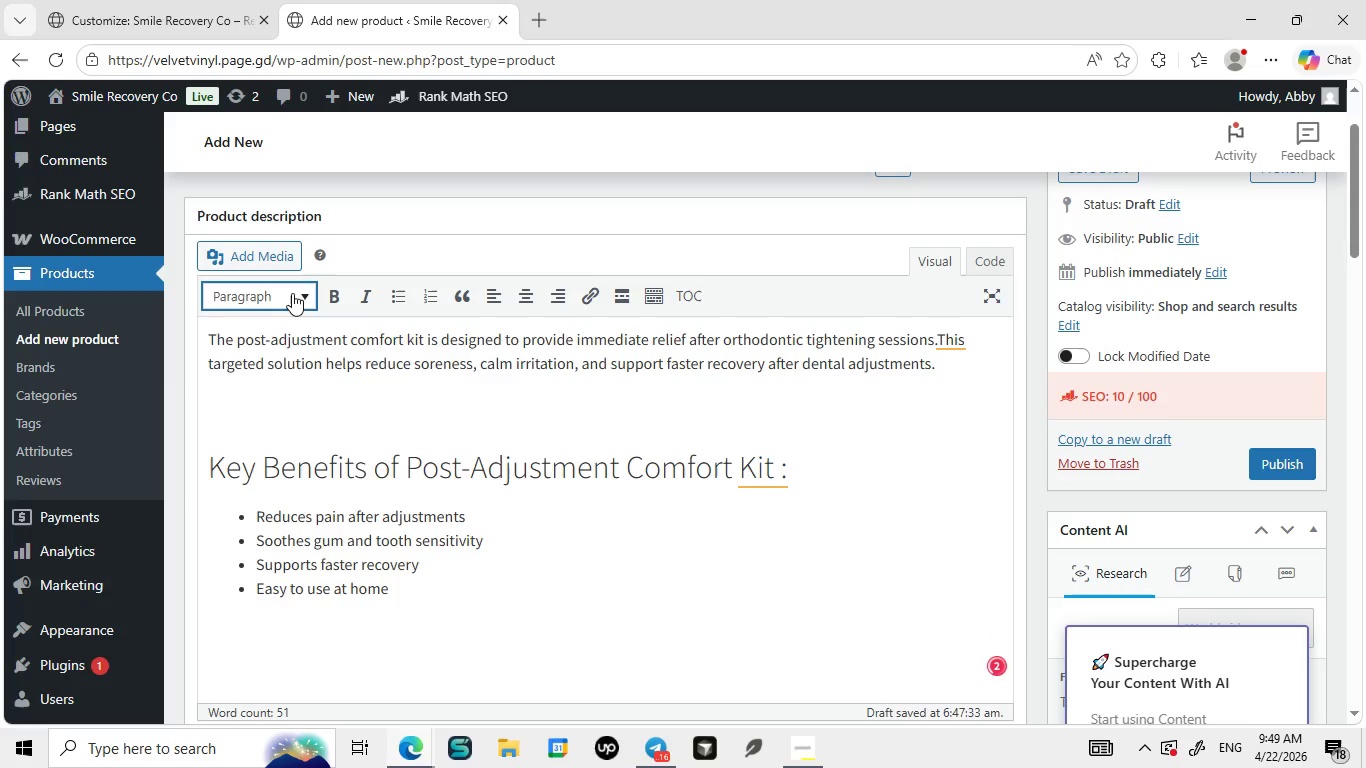 
left_click([292, 293])
 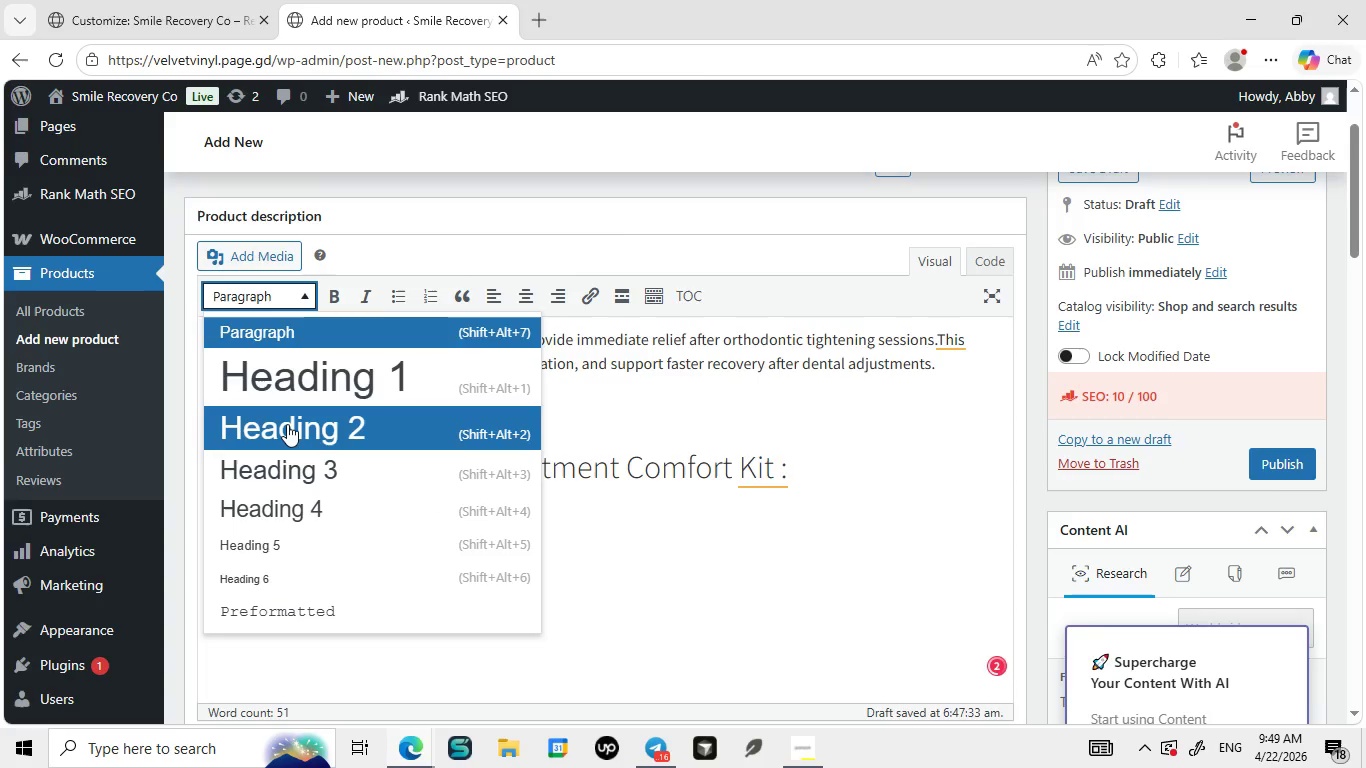 
left_click([287, 424])
 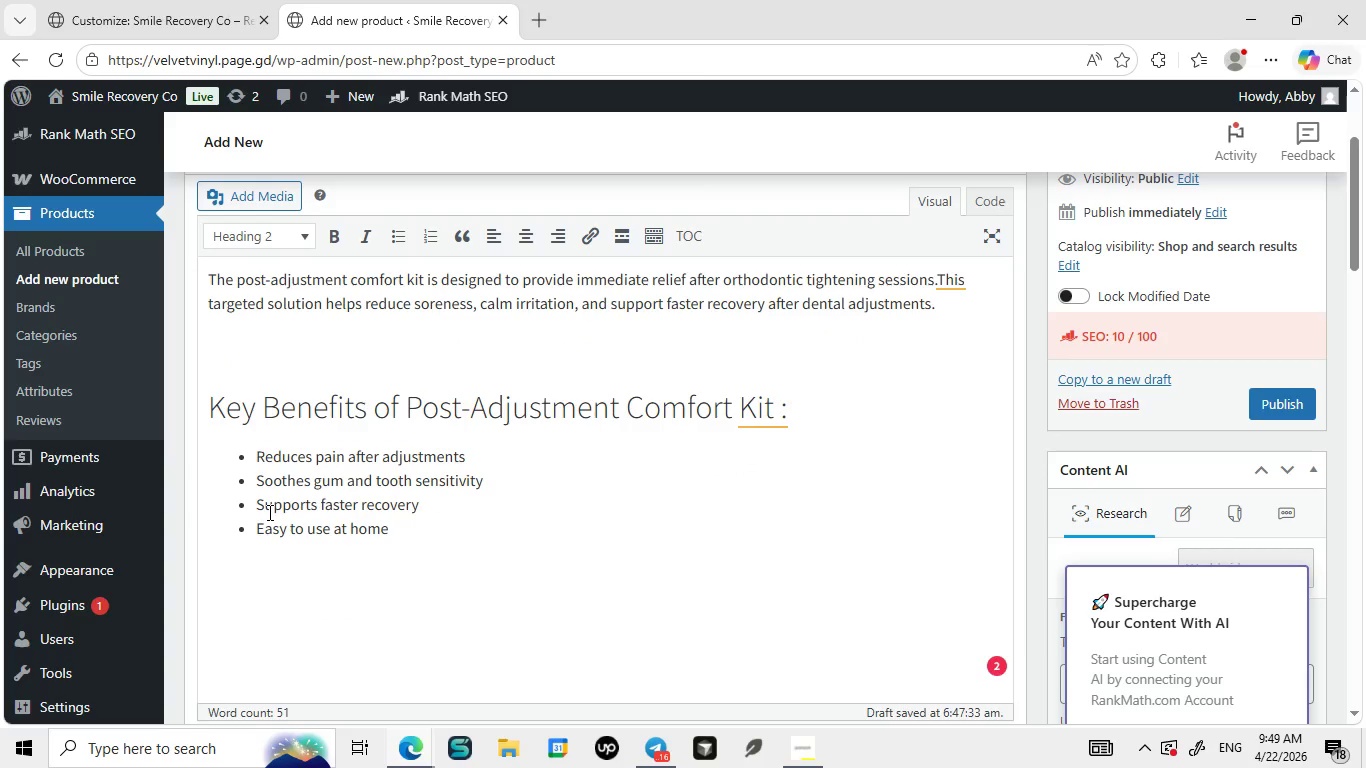 
type(Whats)
key(Backspace)
type(s)
key(Backspace)
type('s included in Post-Adjustment Comfot)
key(Backspace)
key(Backspace)
key(Backspace)
type(fort Kit:)
 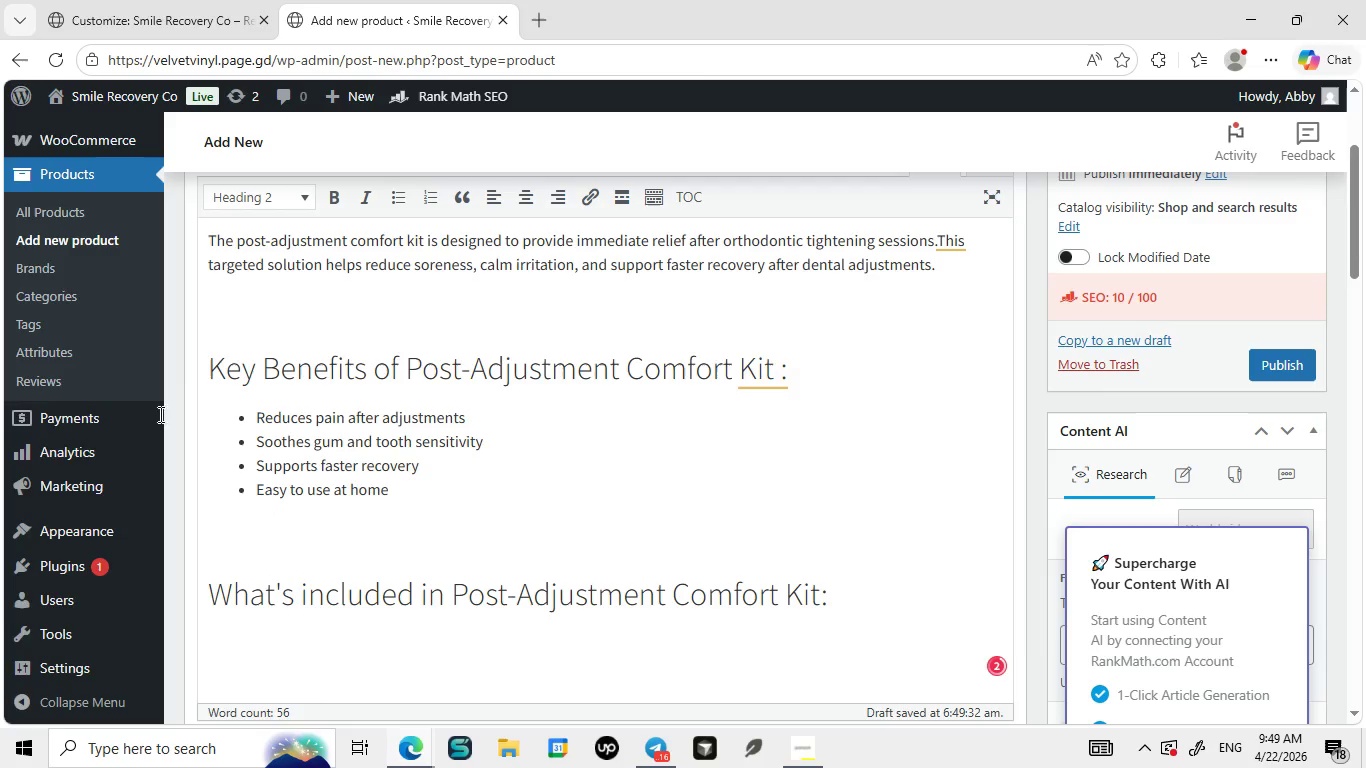 
key(Shift+Enter)
 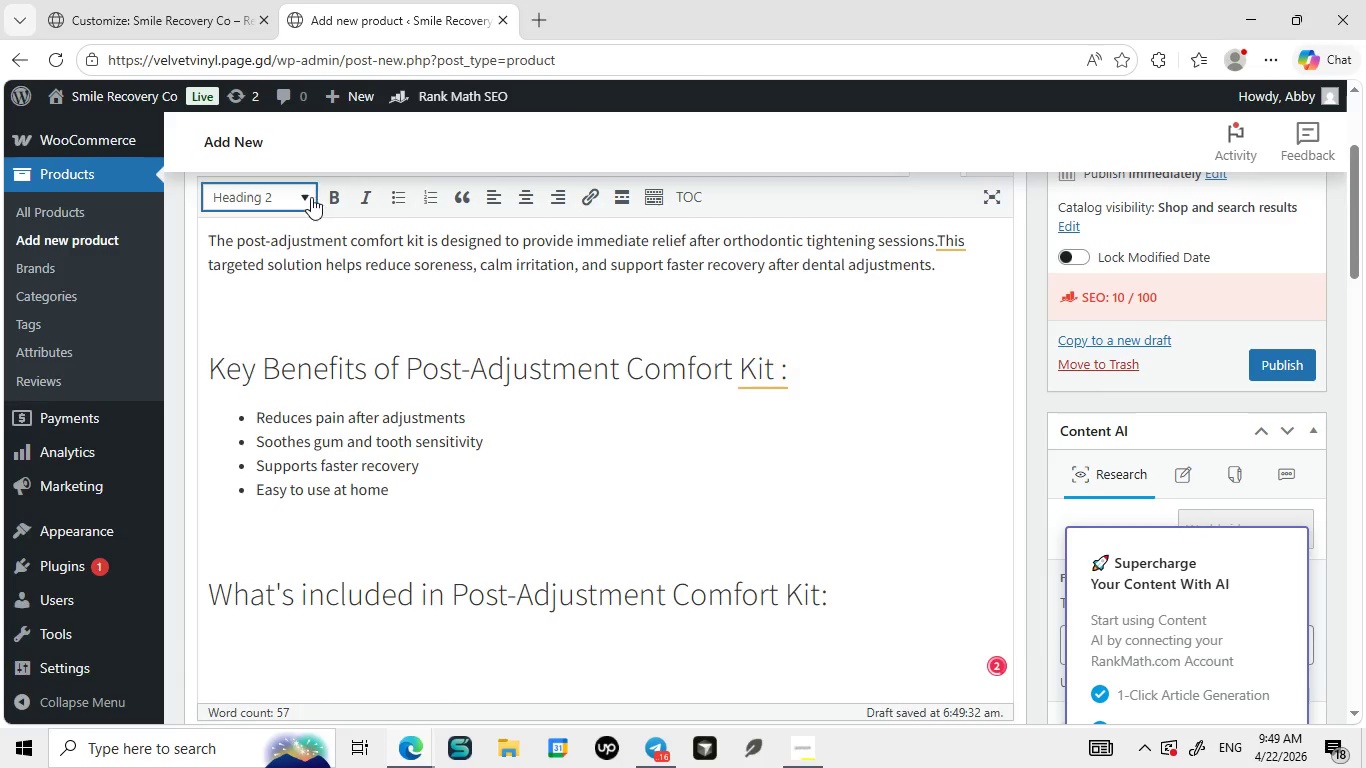 
left_click([311, 197])
 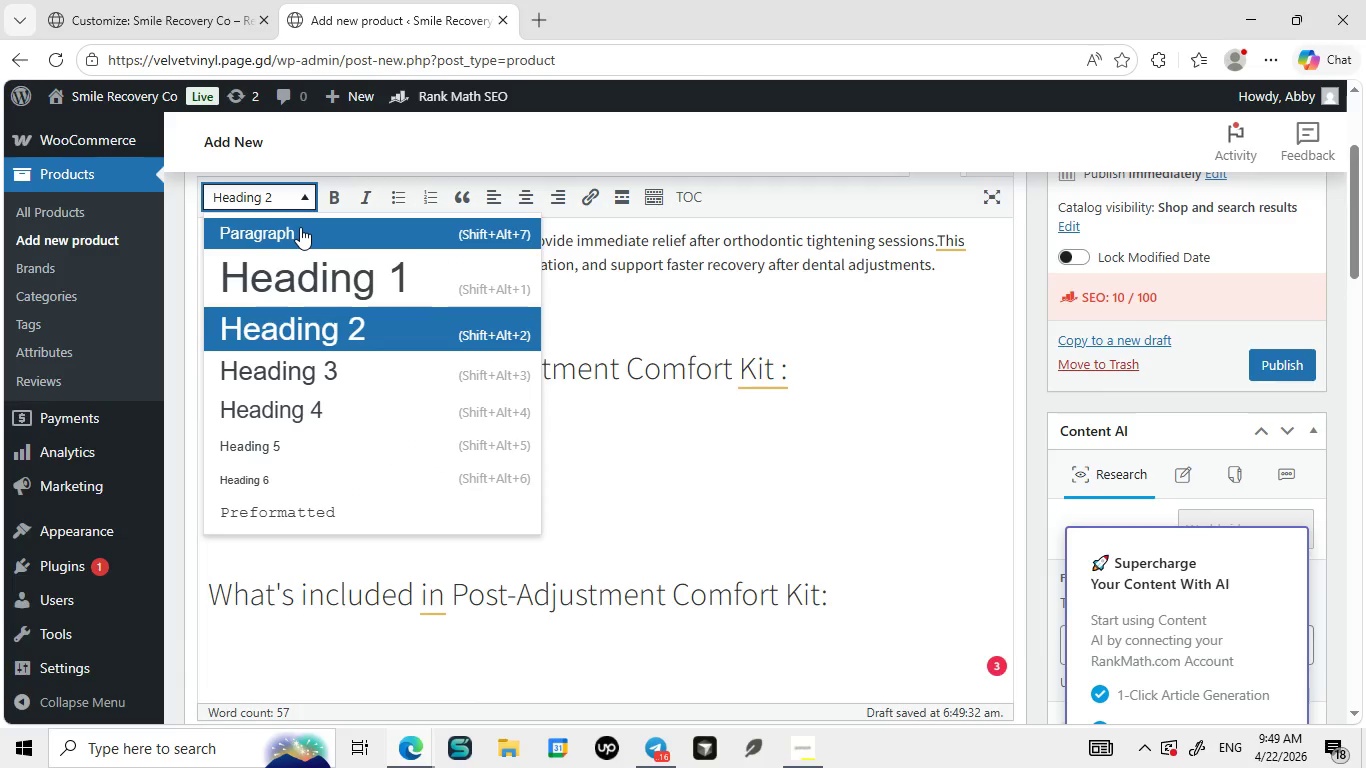 
left_click([300, 227])
 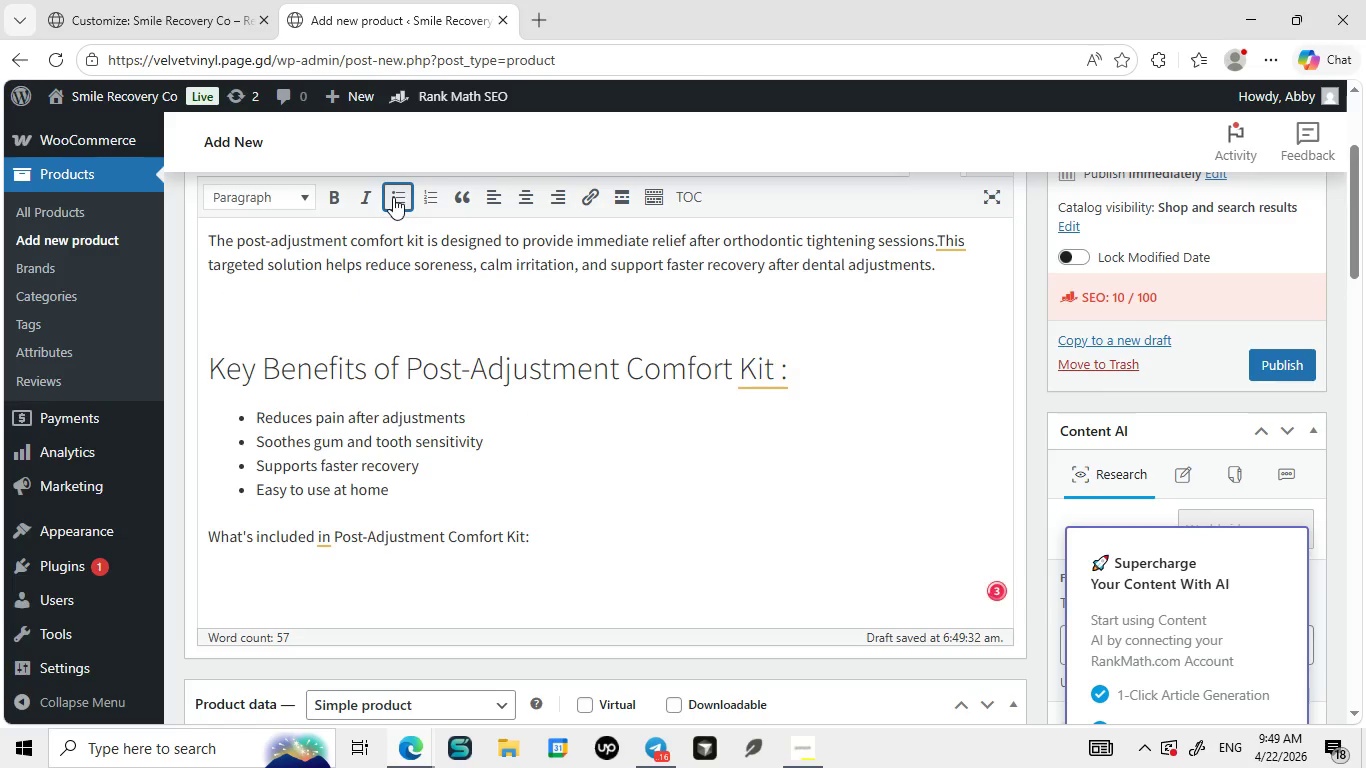 
left_click([393, 197])
 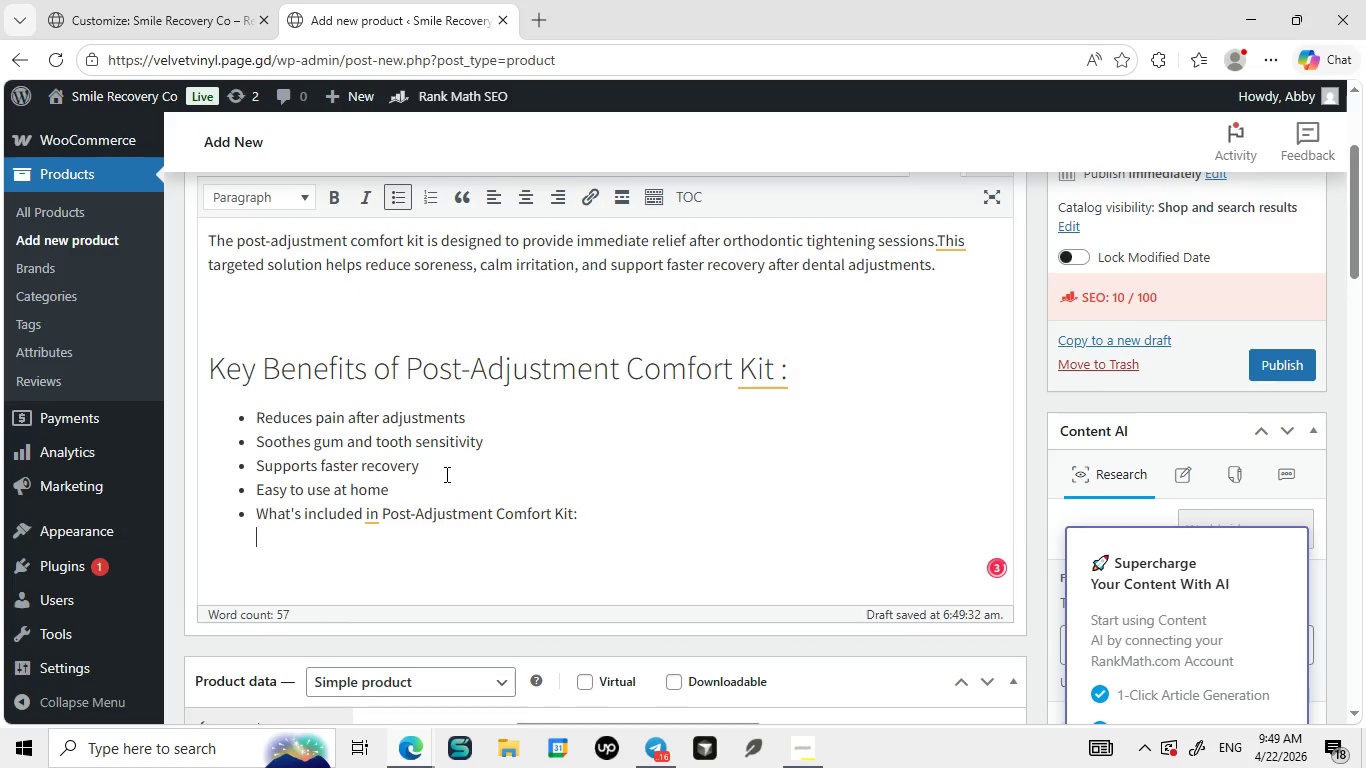 
key(Control+ControlLeft)
 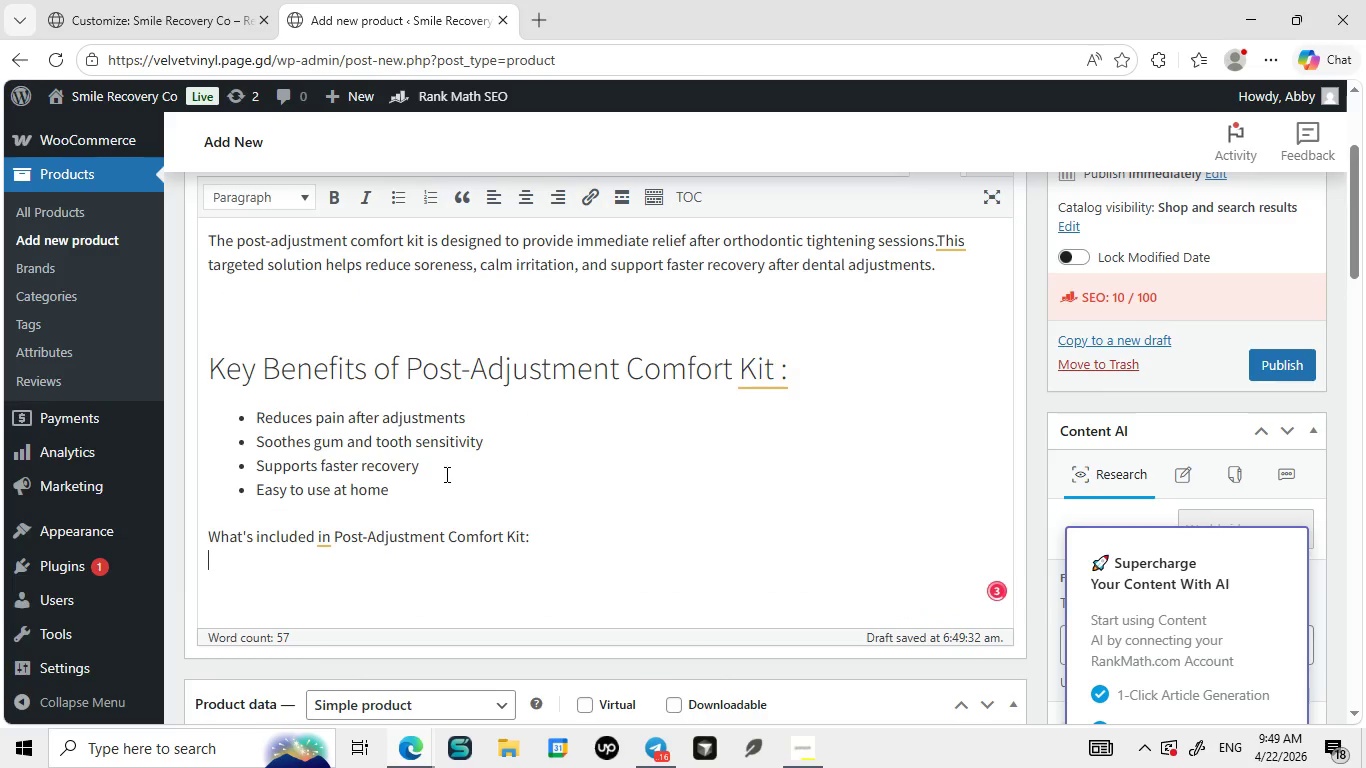 
key(Control+Z)
 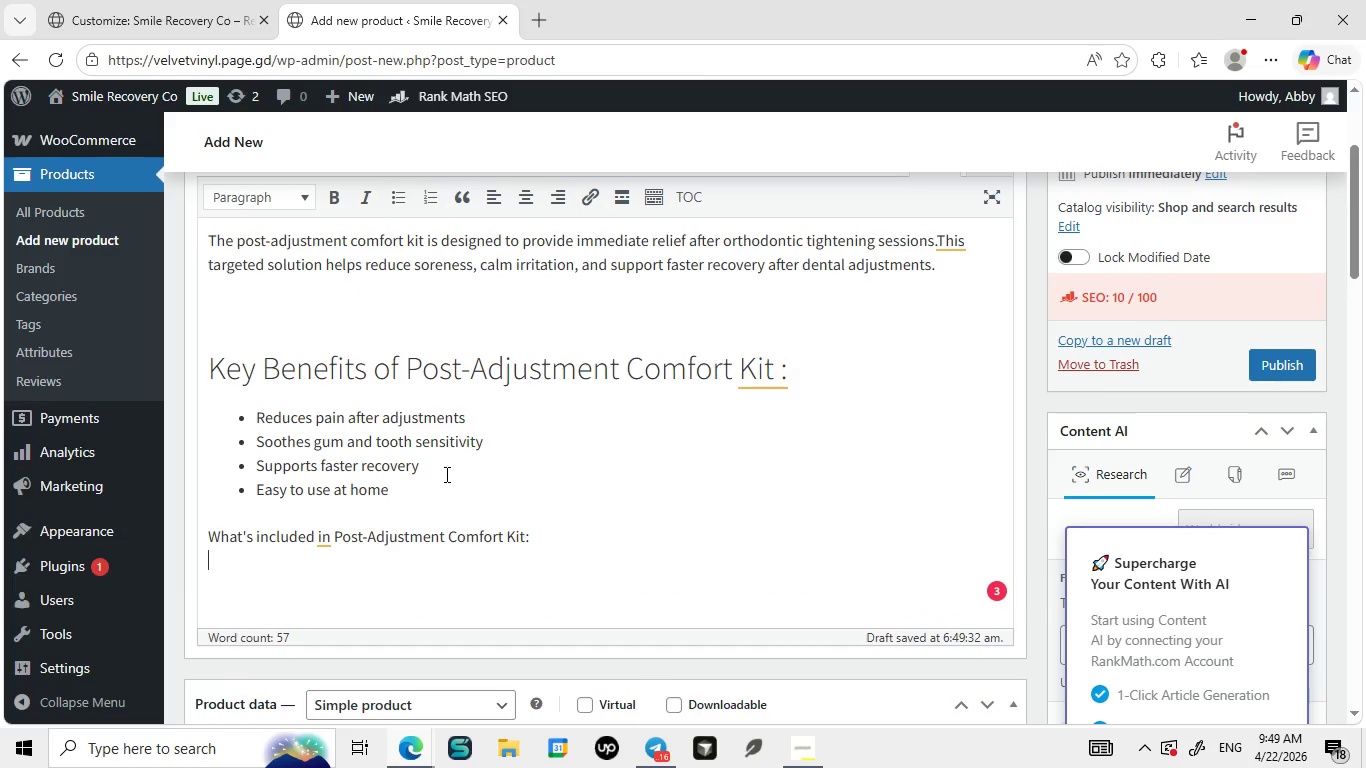 
key(Control+Z)
 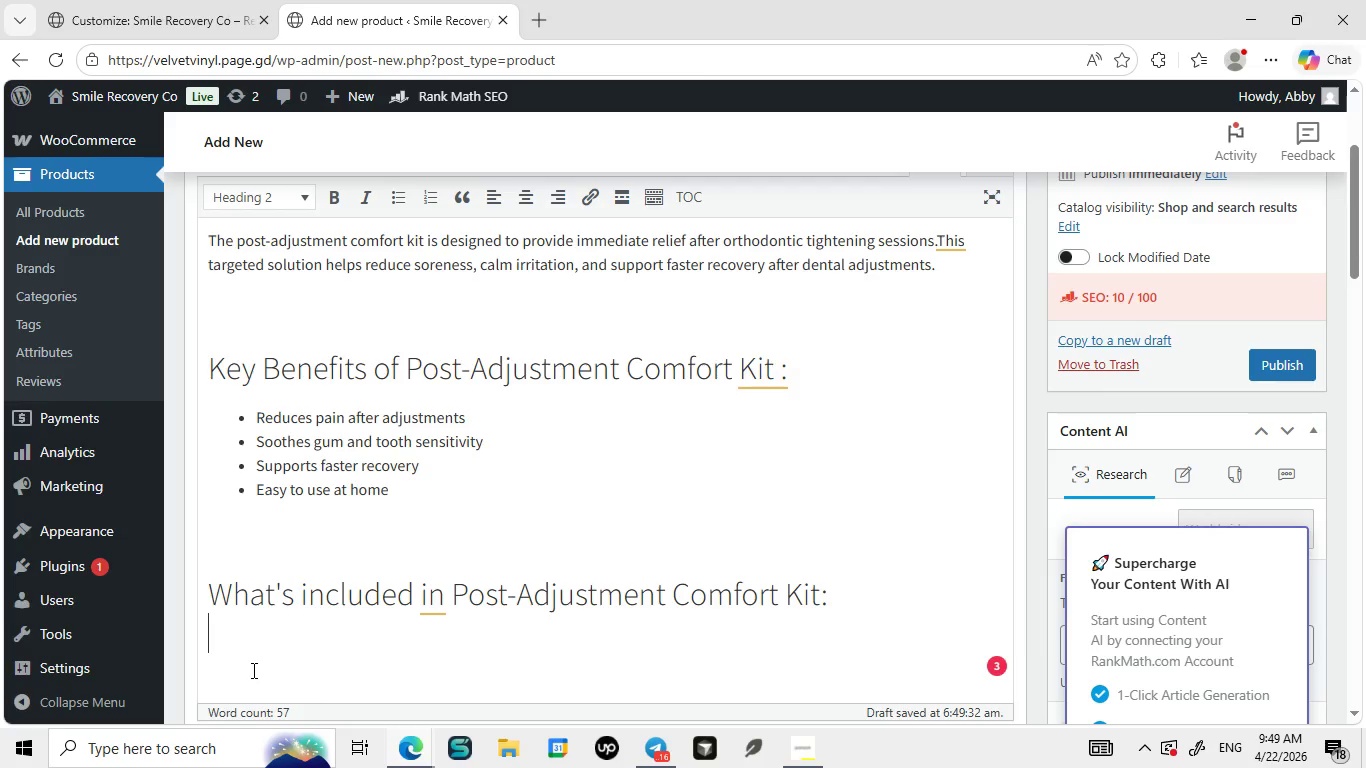 
wait(6.81)
 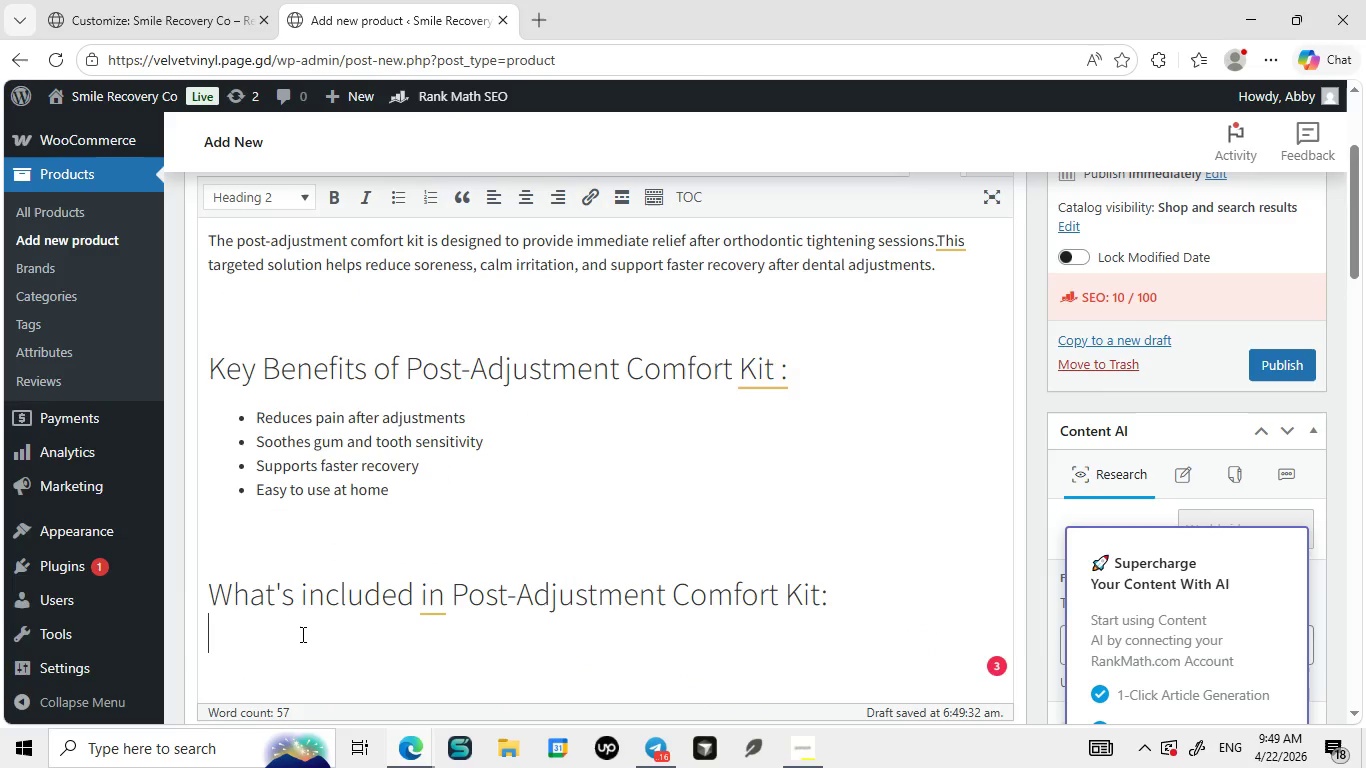 
key(Minus)
 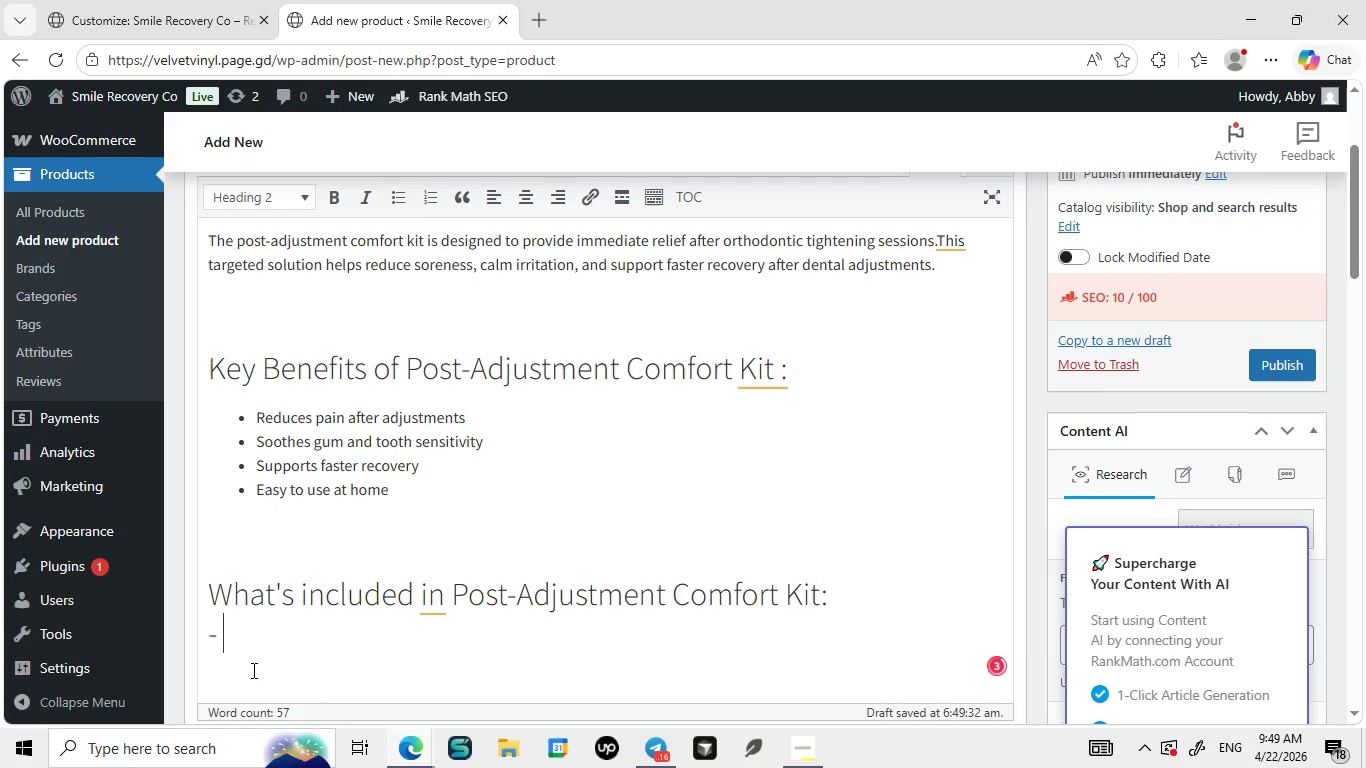 
key(Space)
 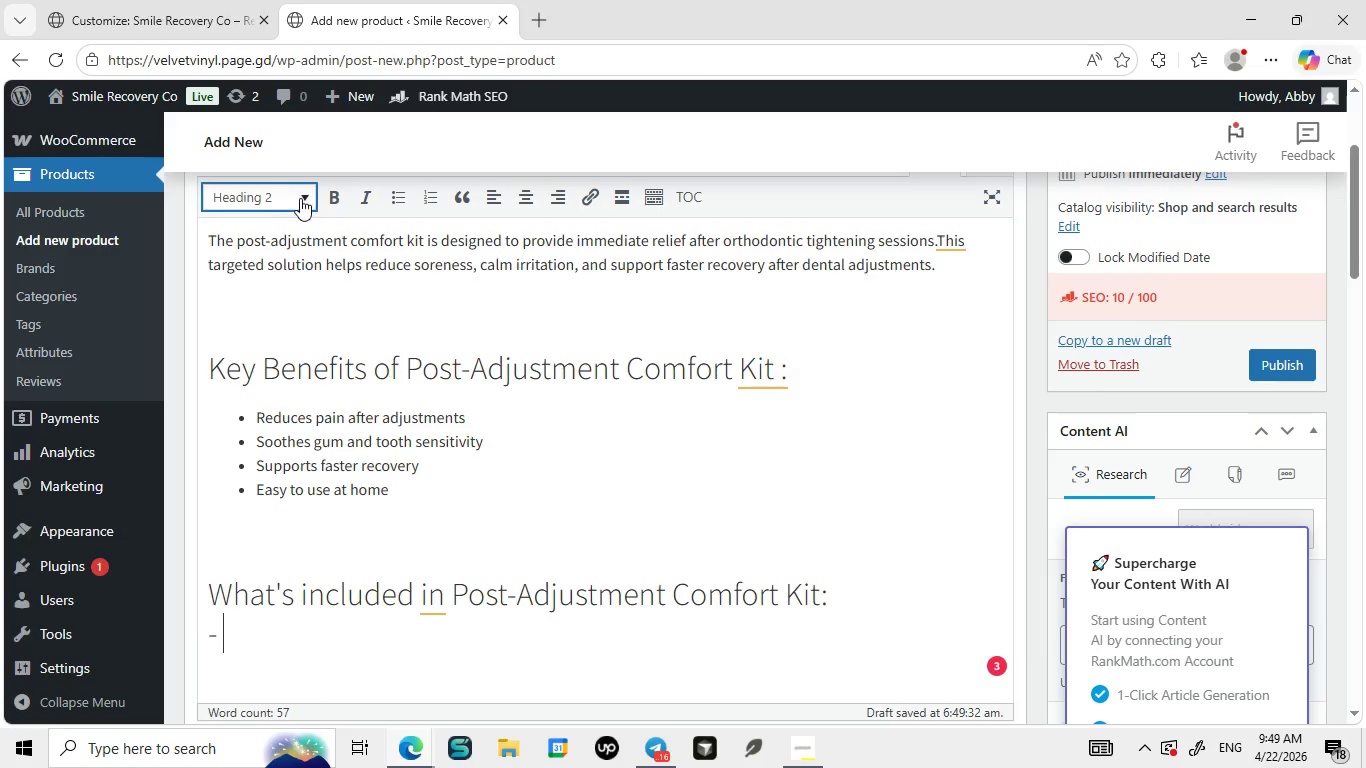 
left_click([300, 198])
 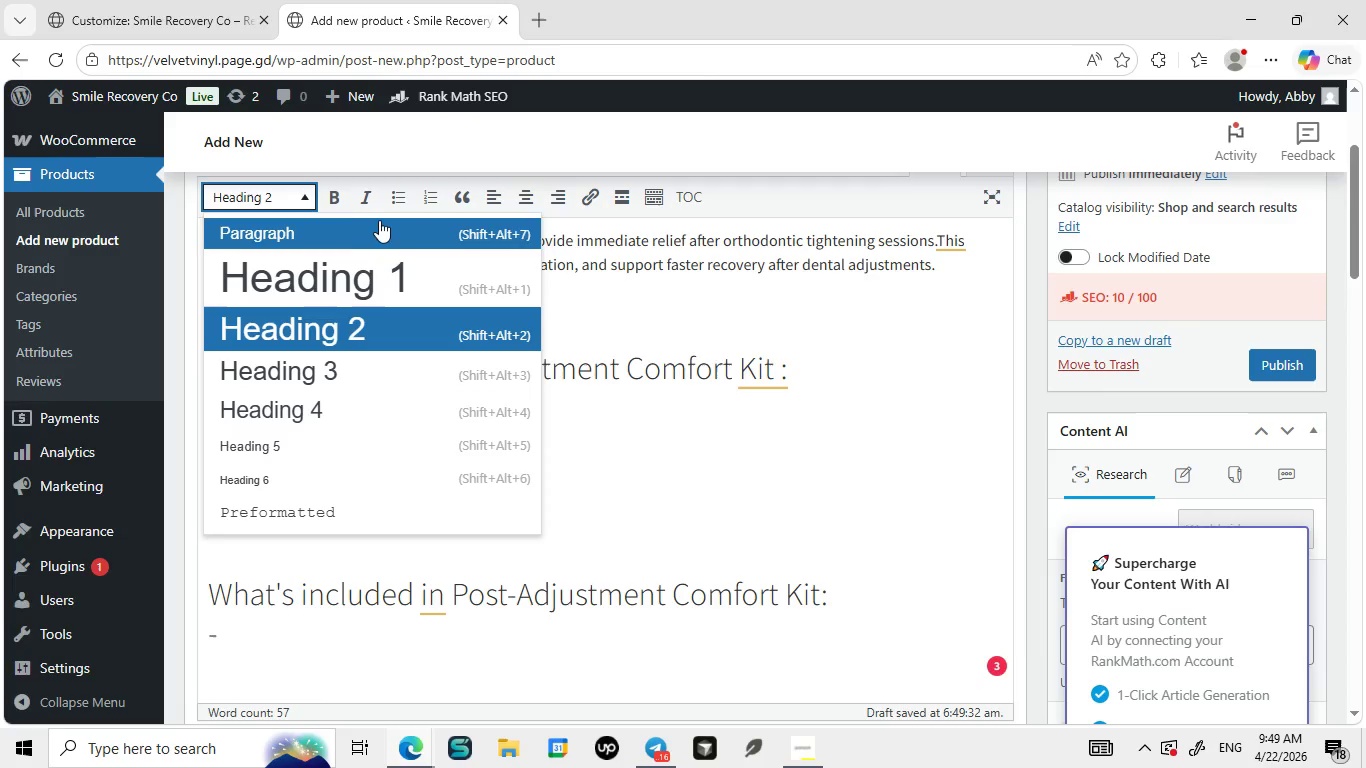 
left_click([396, 200])
 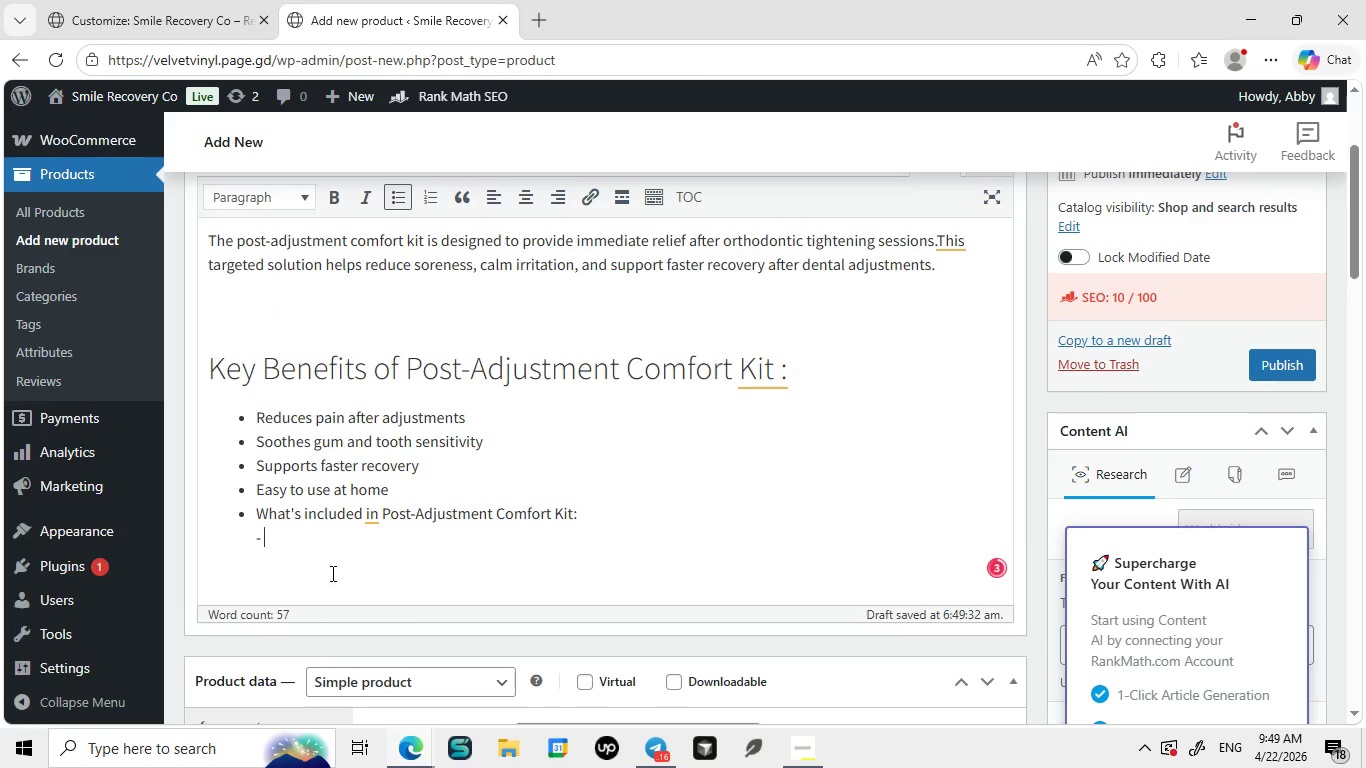 
key(Control+Z)
 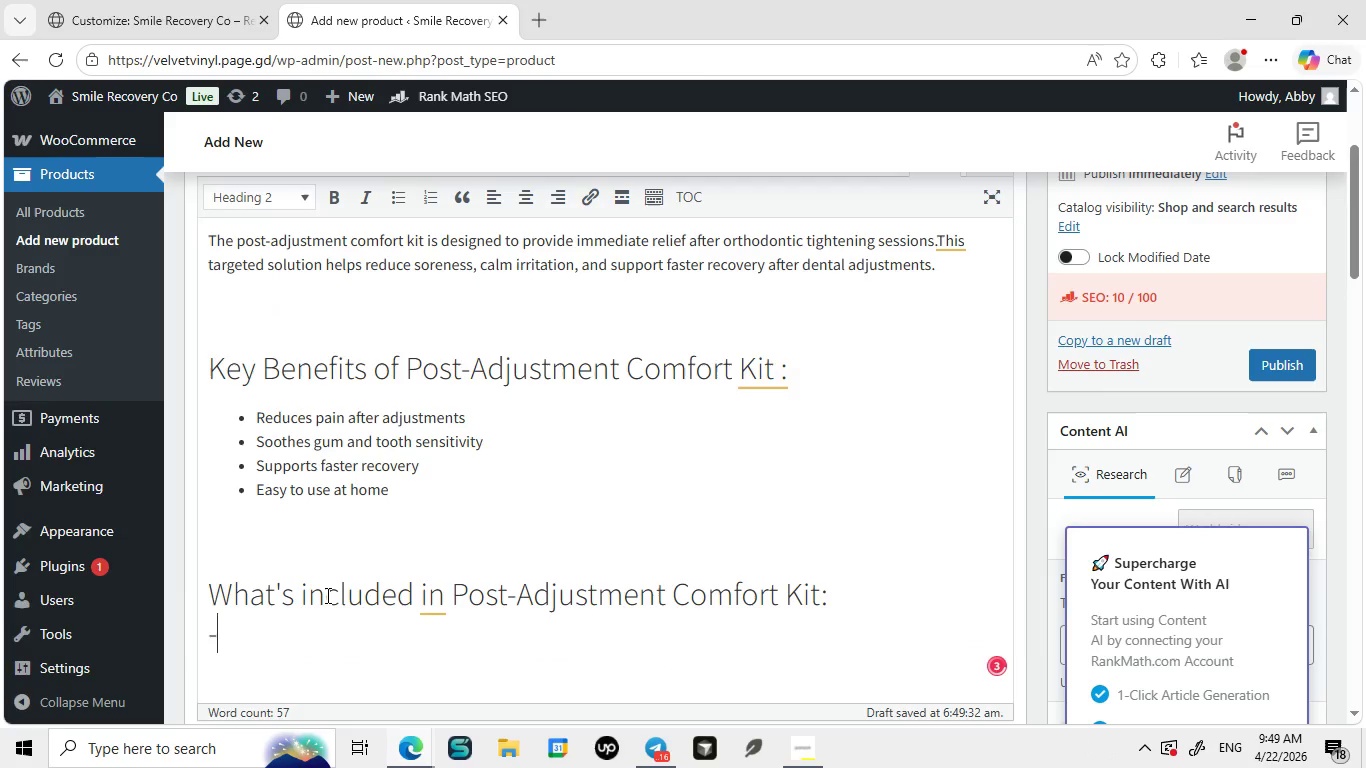 
key(Backspace)
 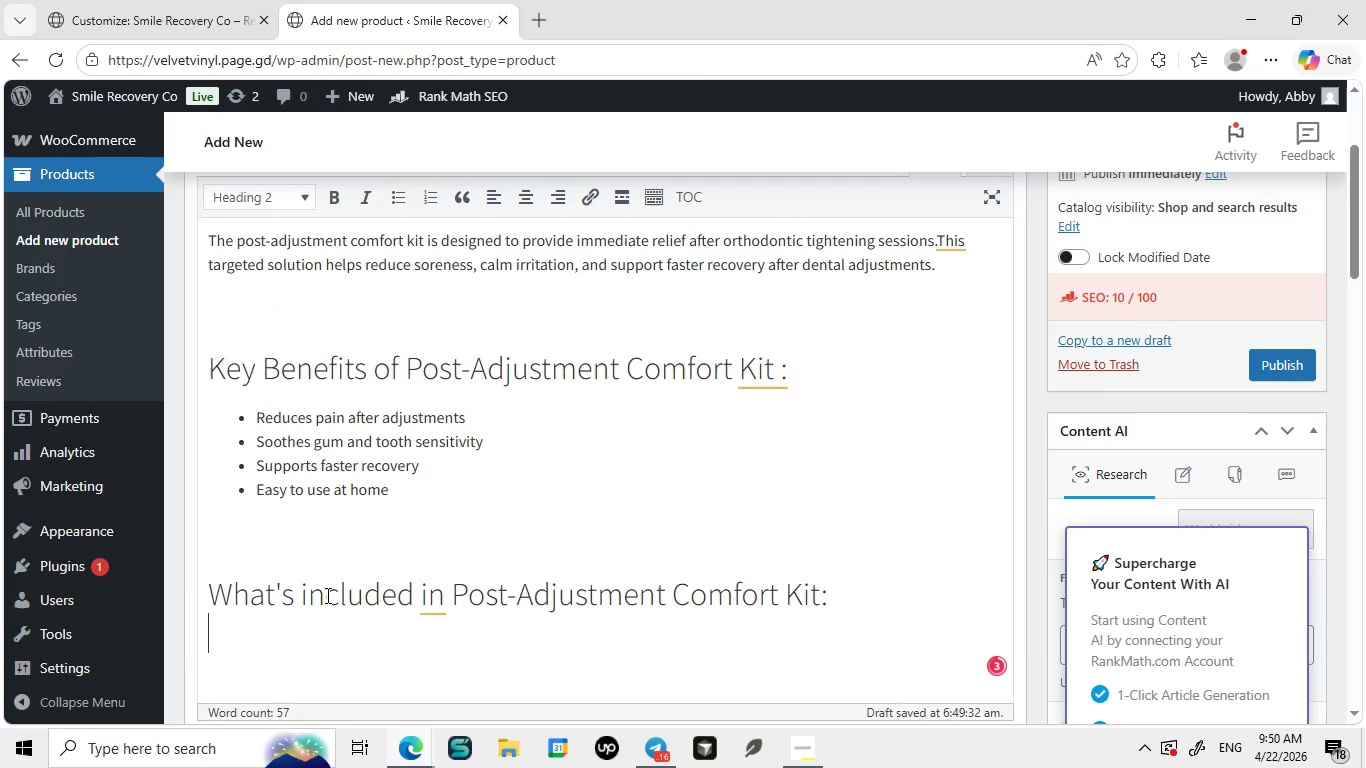 
key(Backspace)
 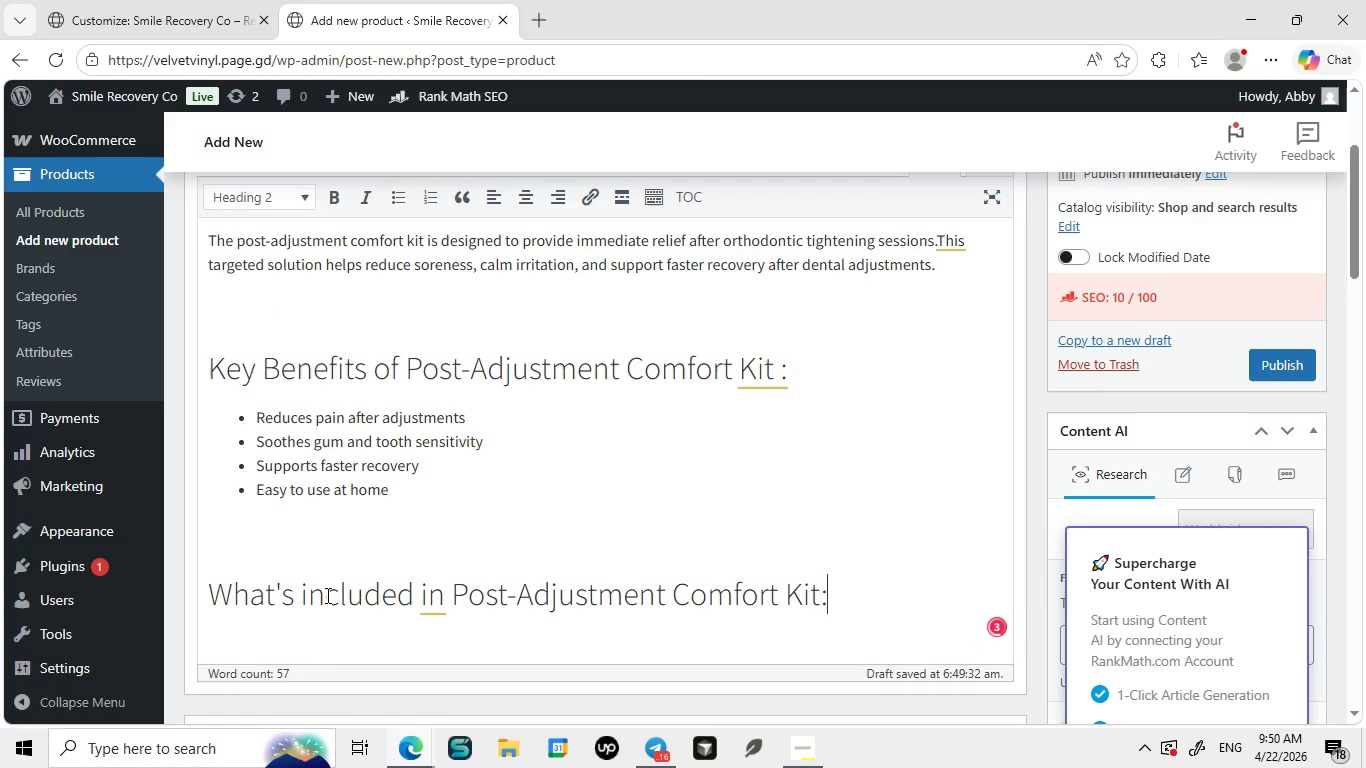 
key(Backspace)
 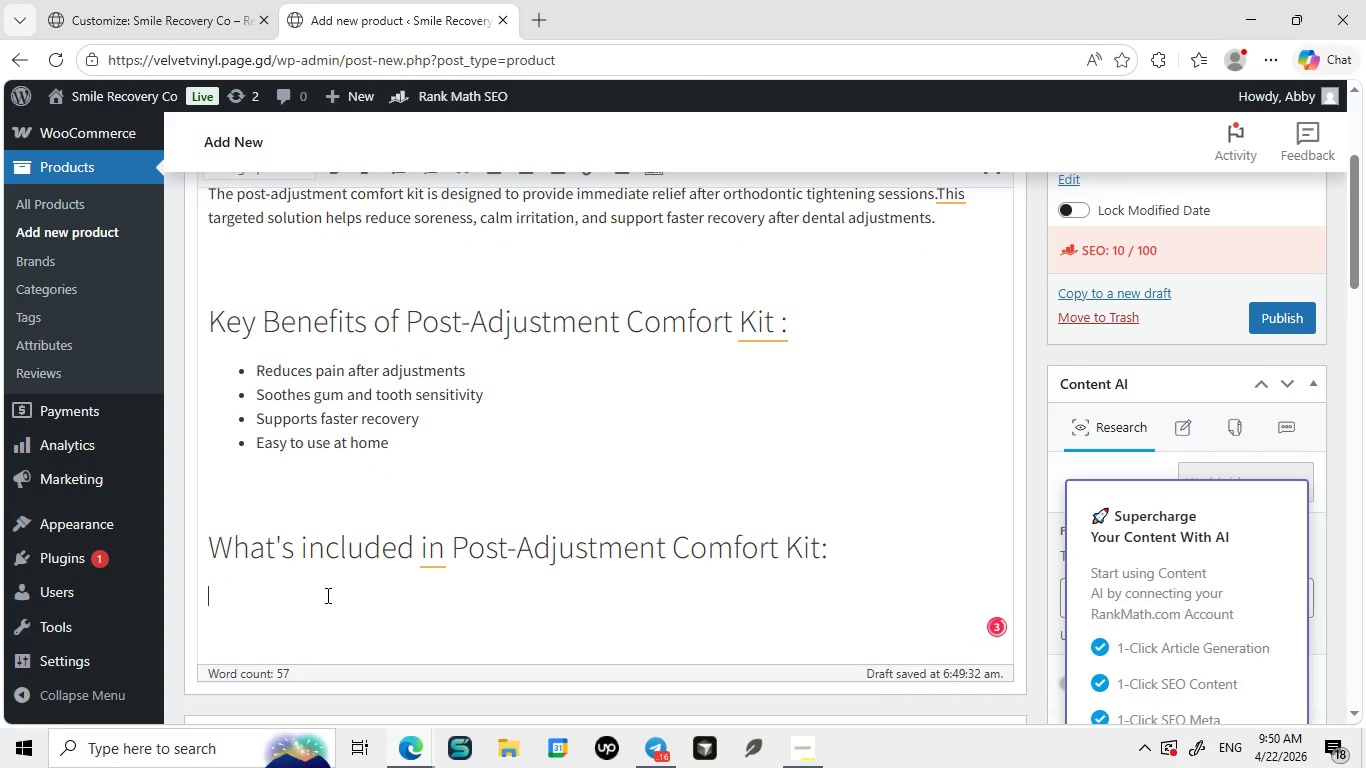 
key(Enter)
 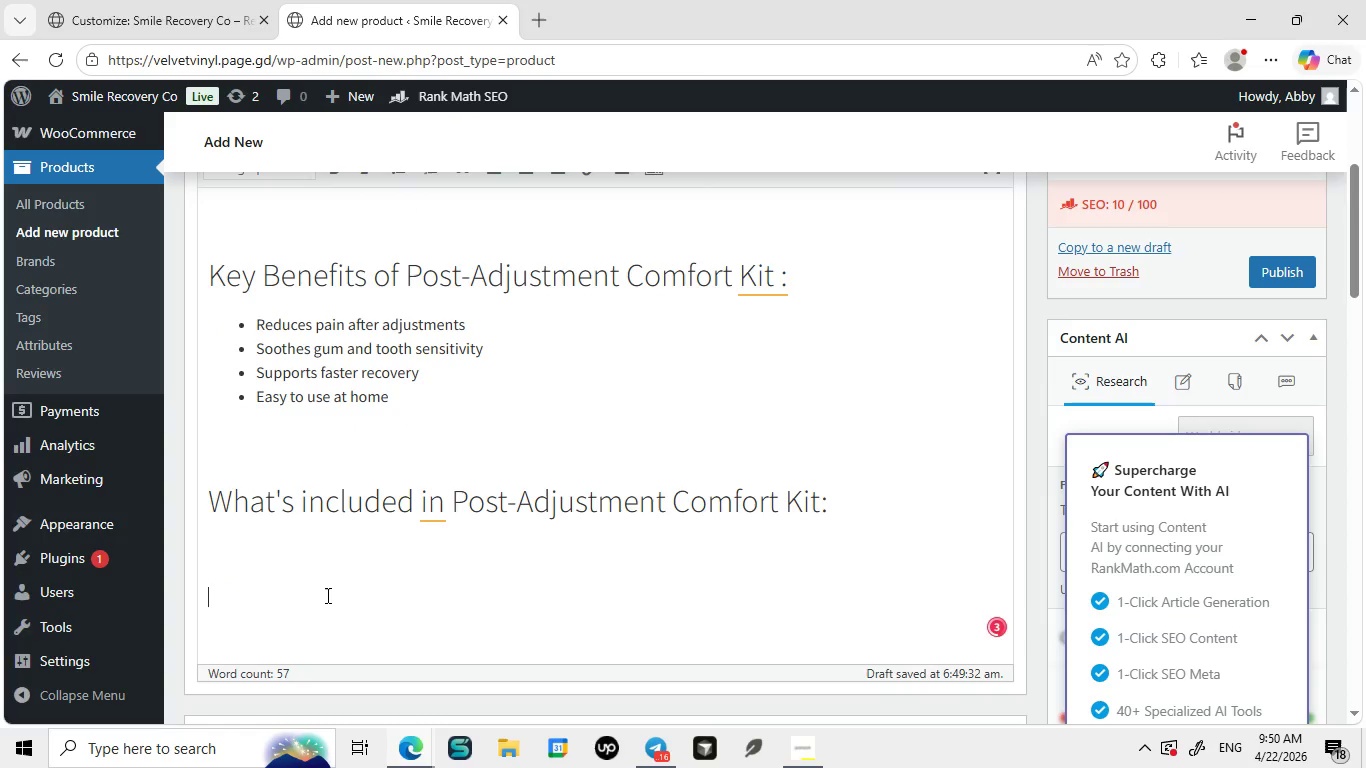 
key(Enter)
 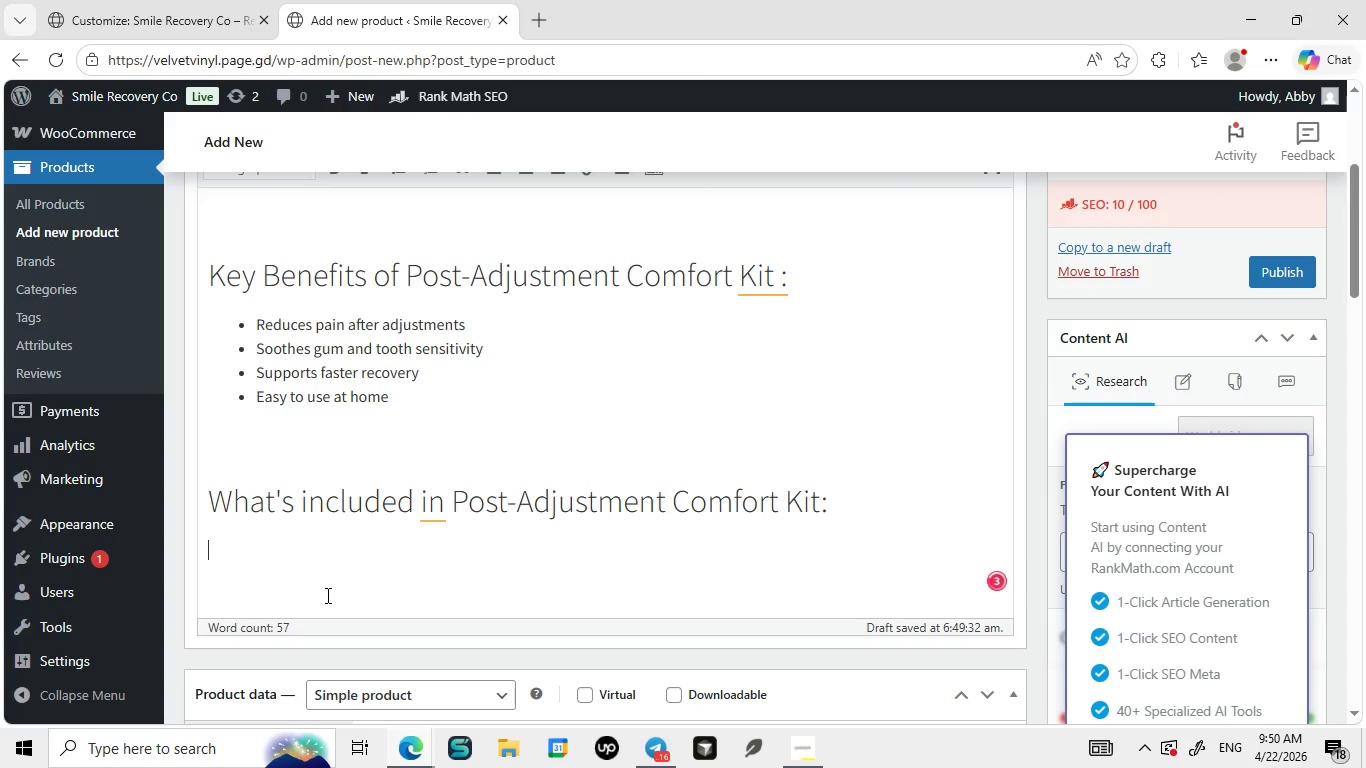 
key(Backspace)
 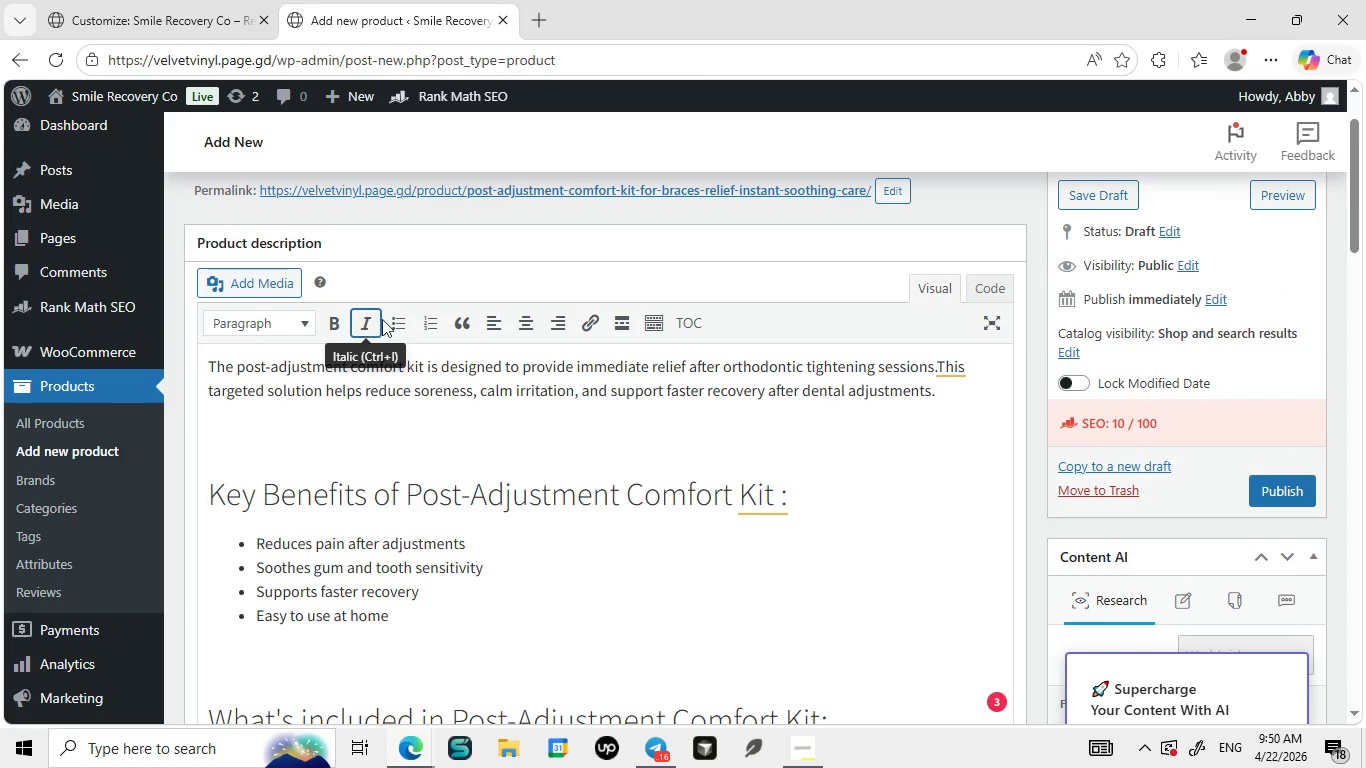 
left_click([388, 319])
 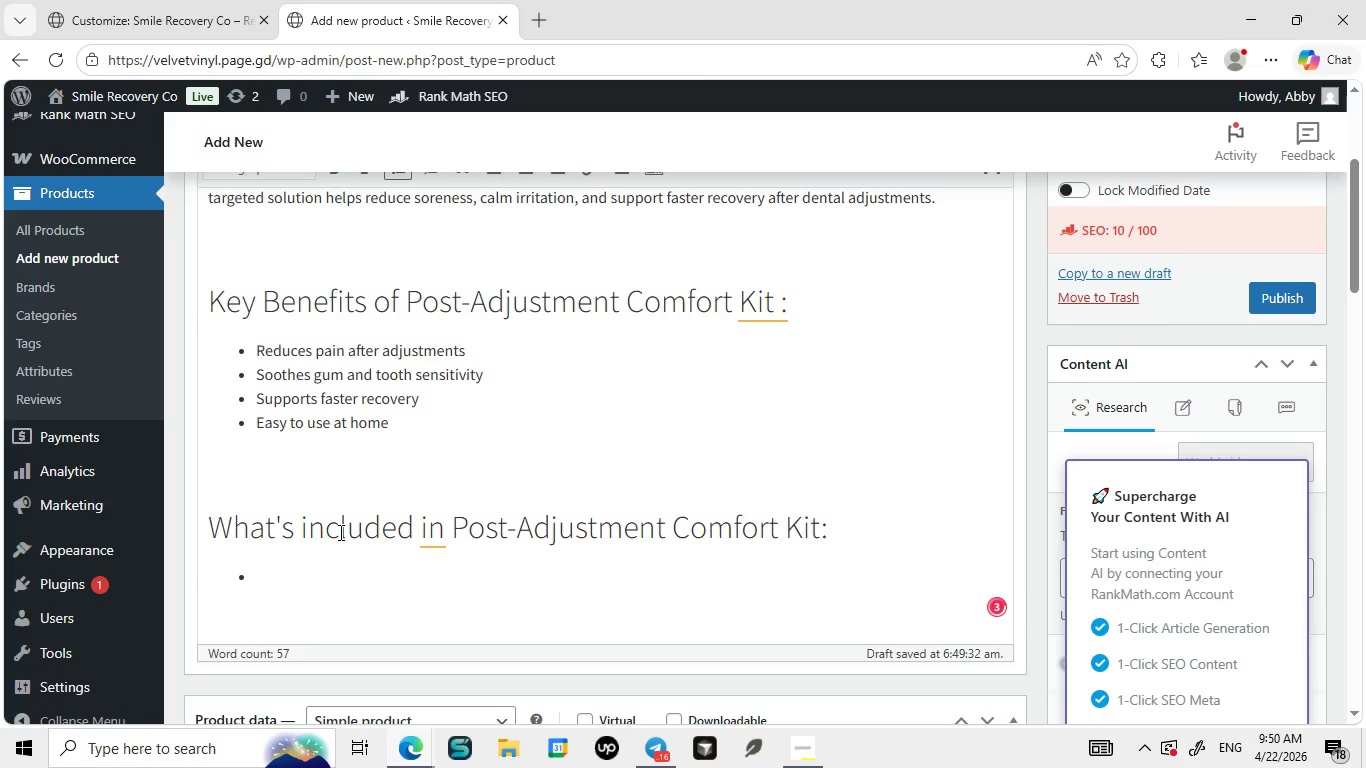 
type(Cooling oral gel)
 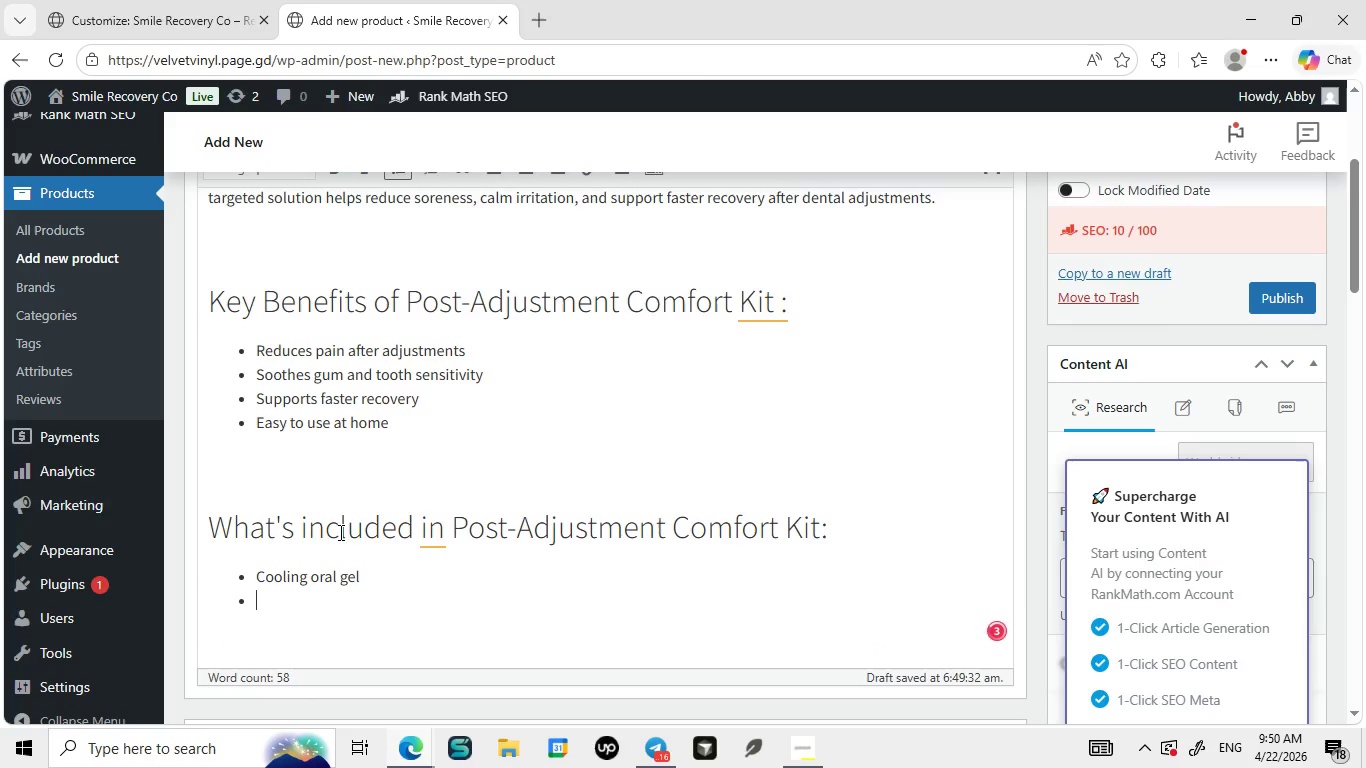 
key(Enter)
 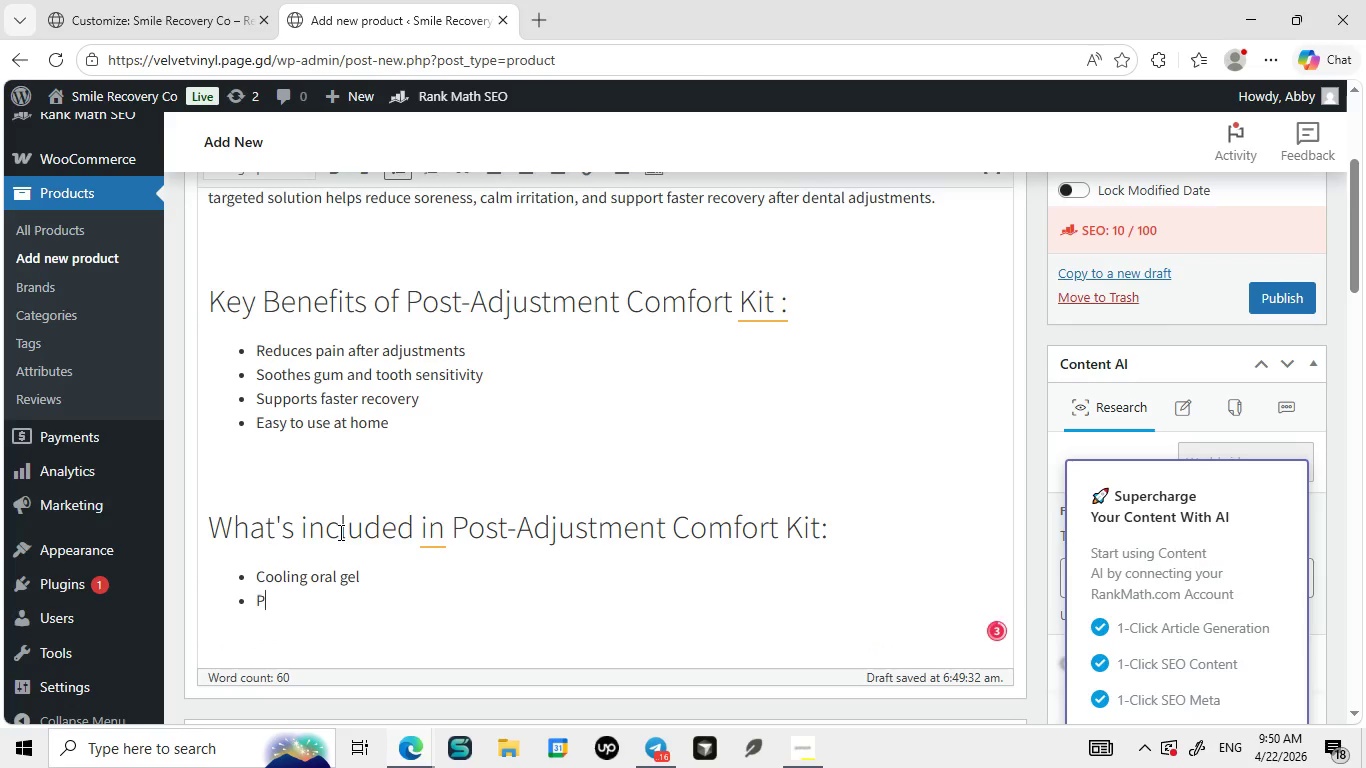 
type(P)
key(Backspace)
type(Orthodontic wax)
 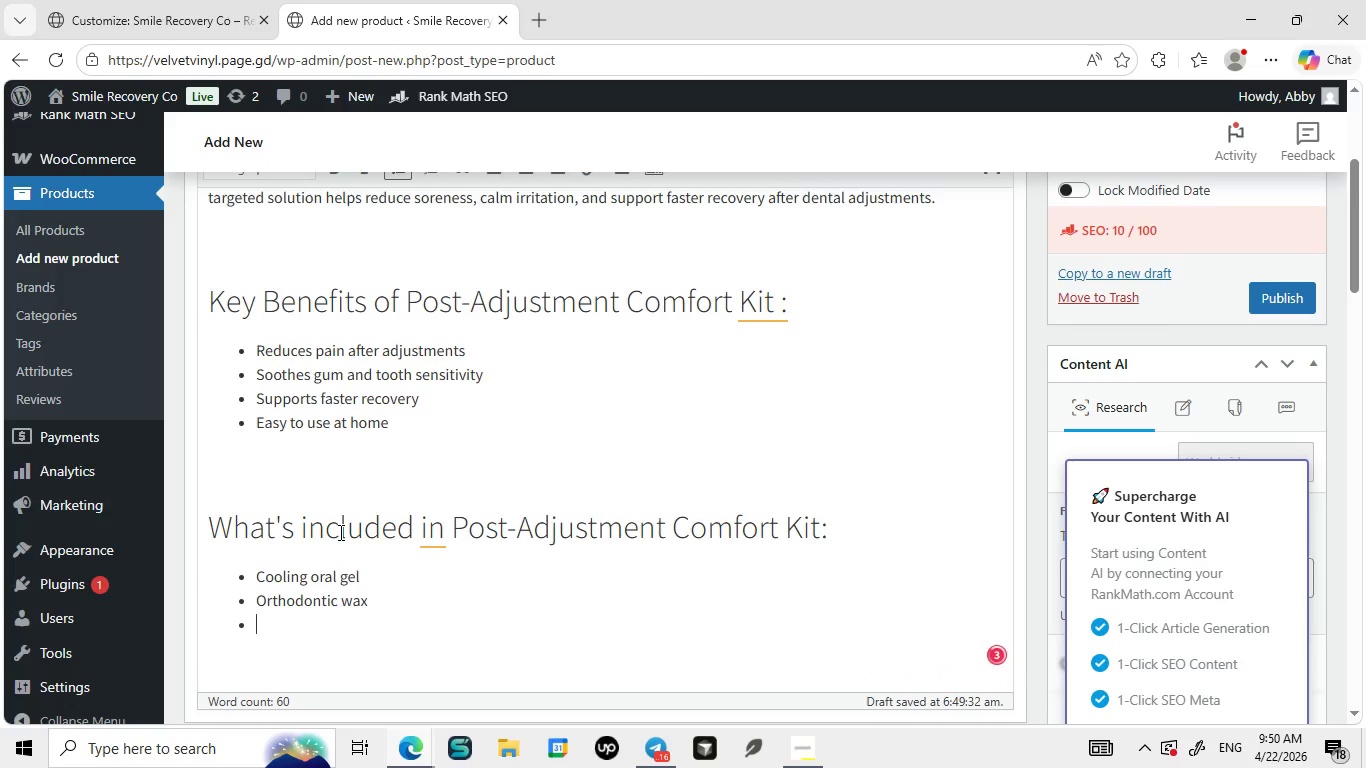 
key(Enter)
 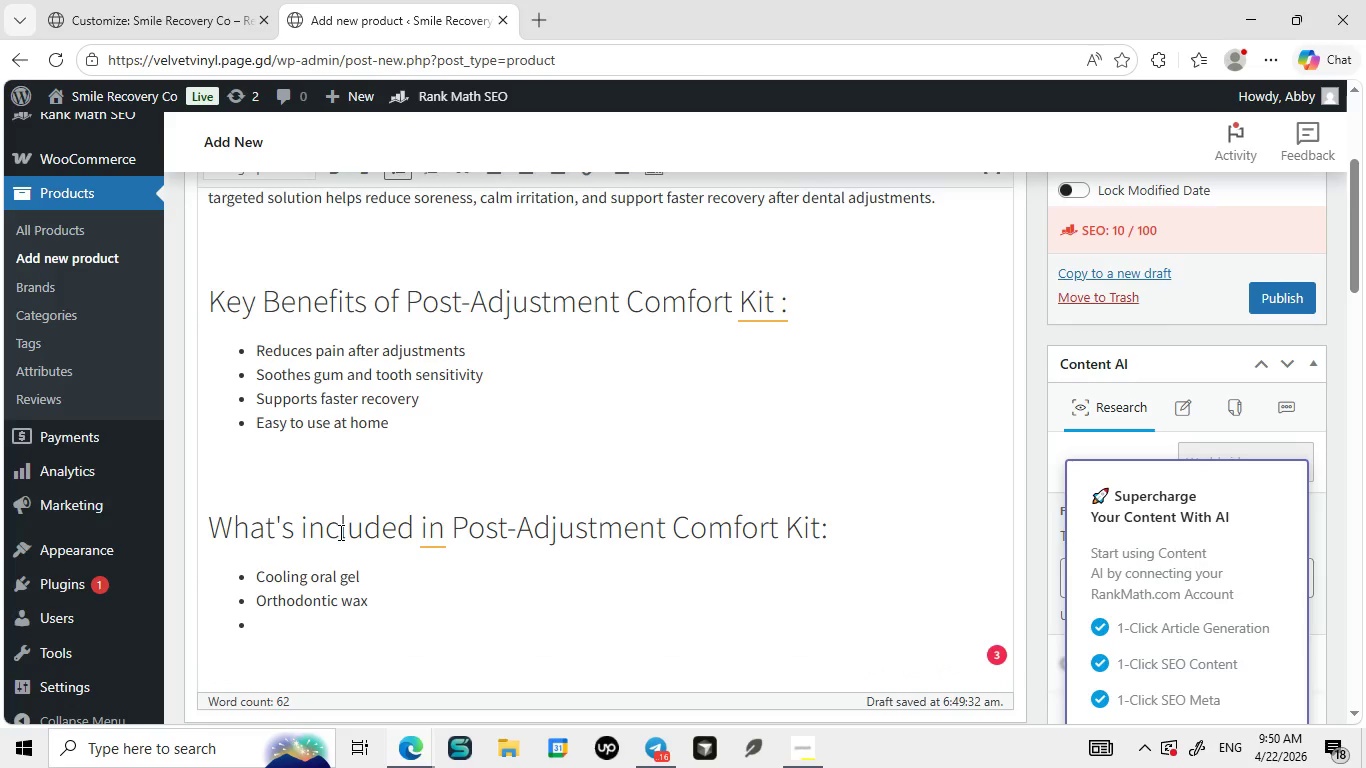 
type(Soft care toothbrush)
 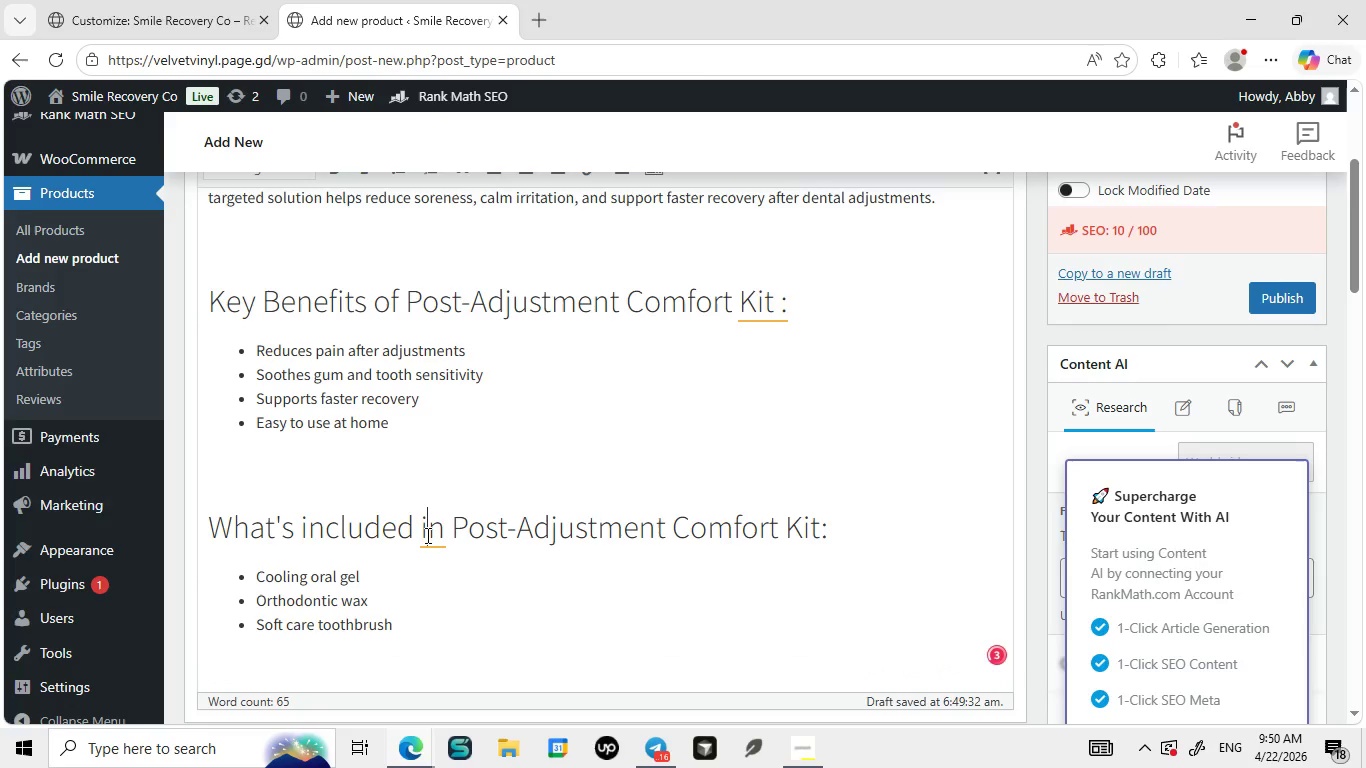 
left_click([426, 535])
 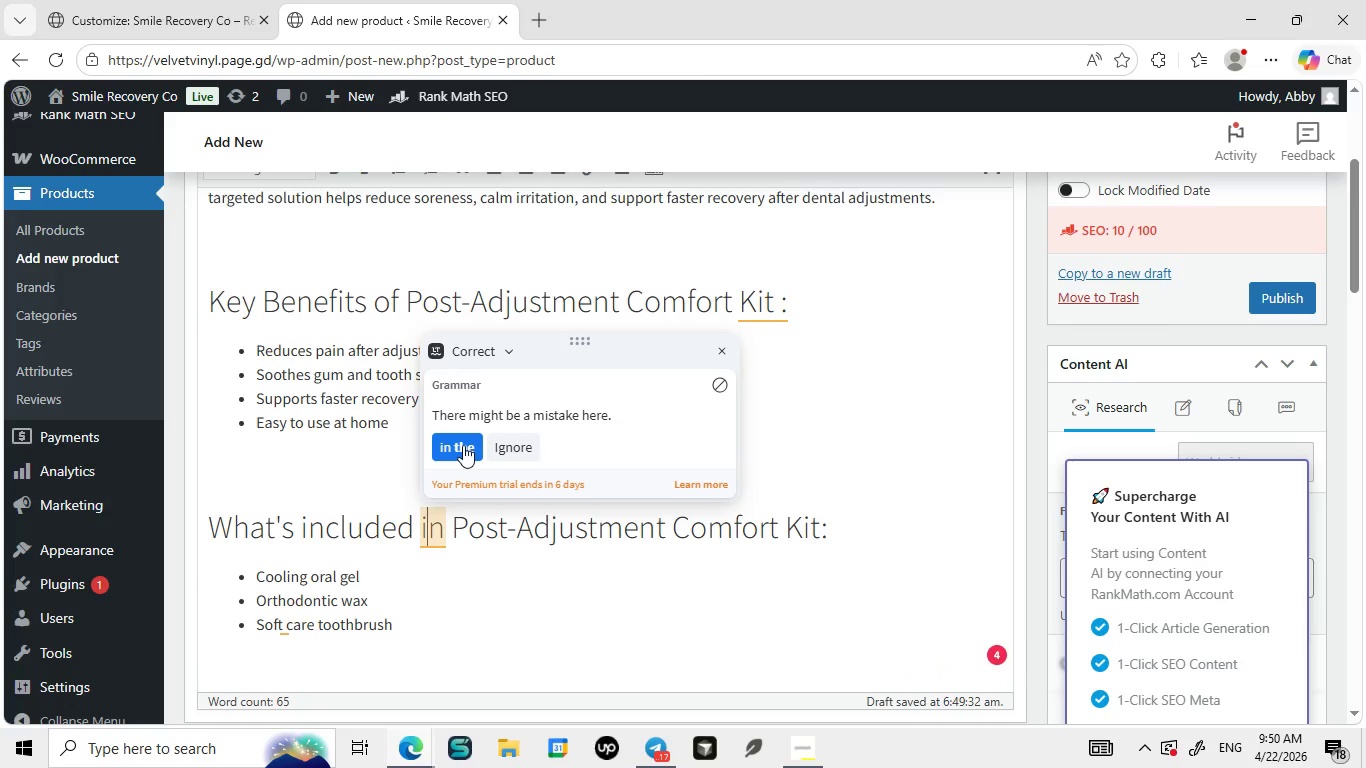 
left_click([463, 445])
 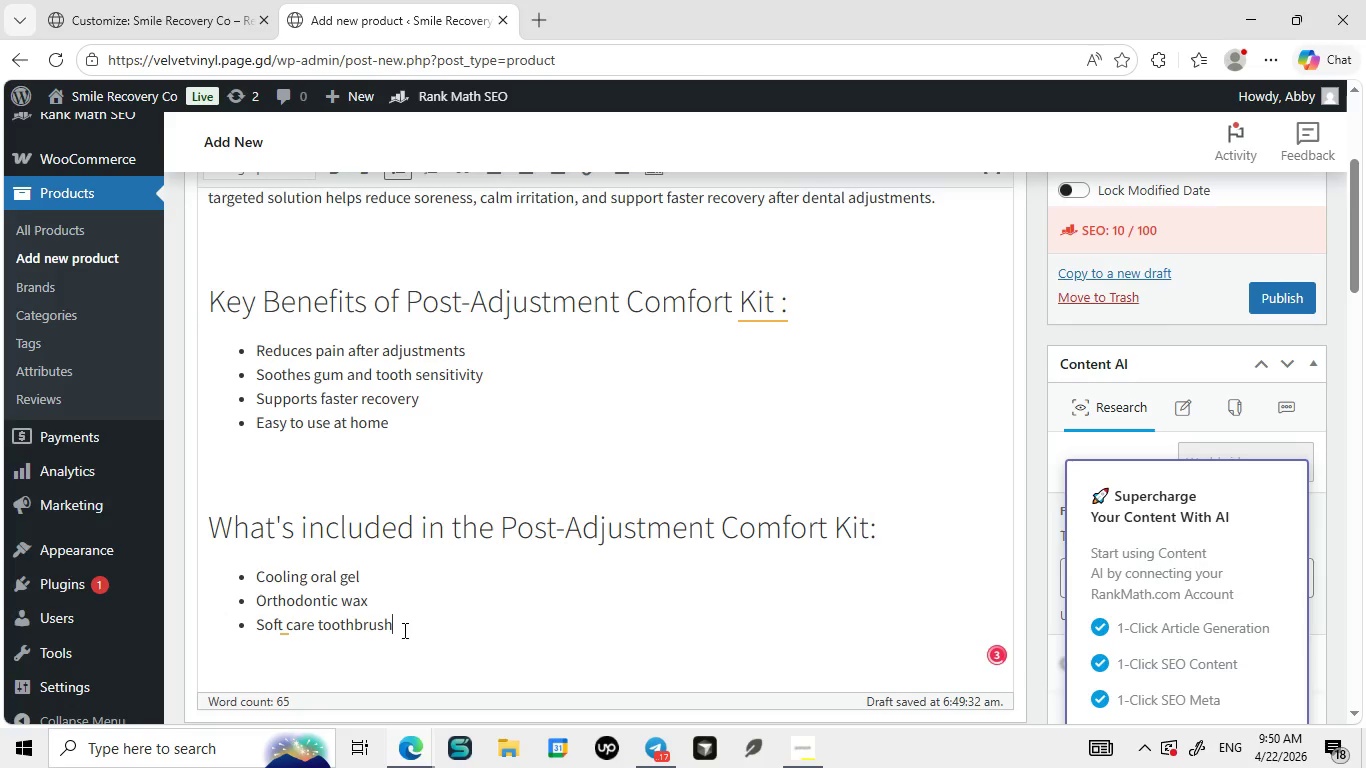 
left_click([403, 630])
 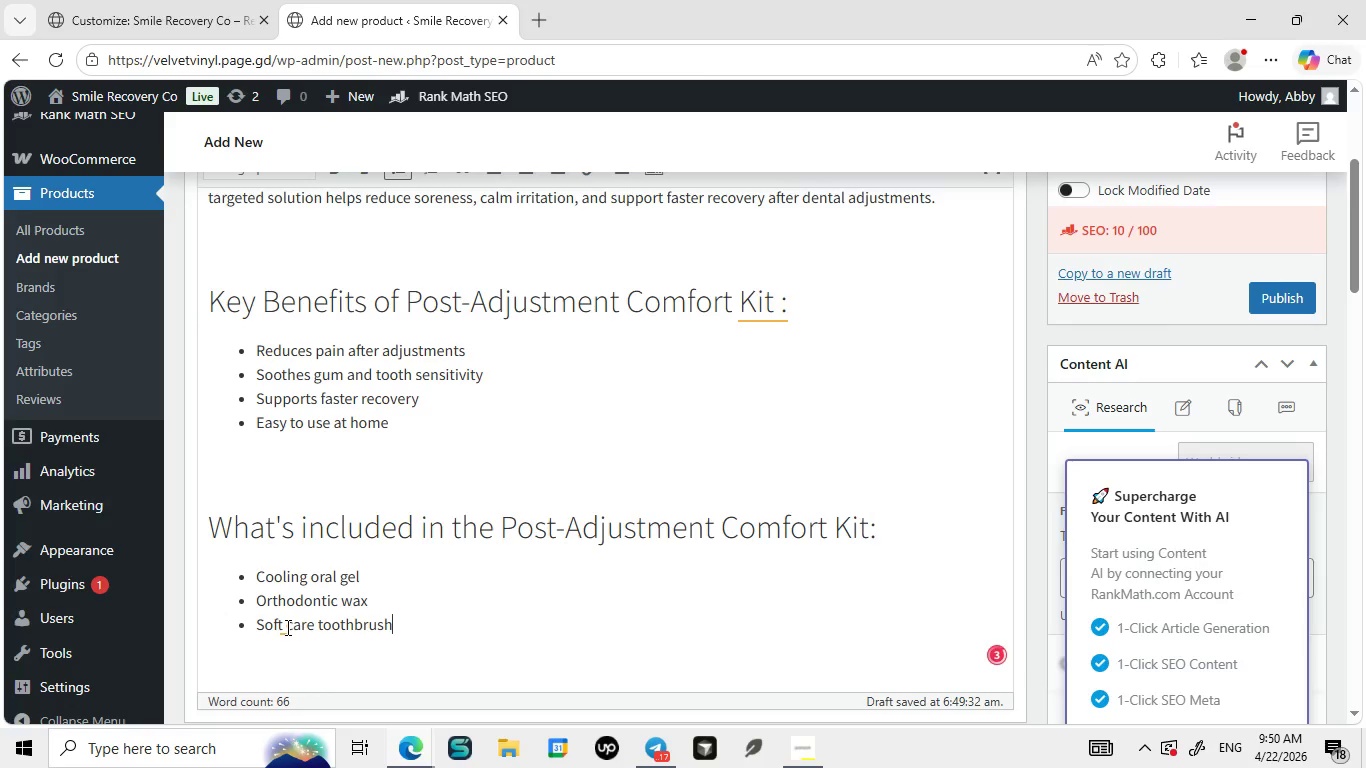 
left_click([286, 627])
 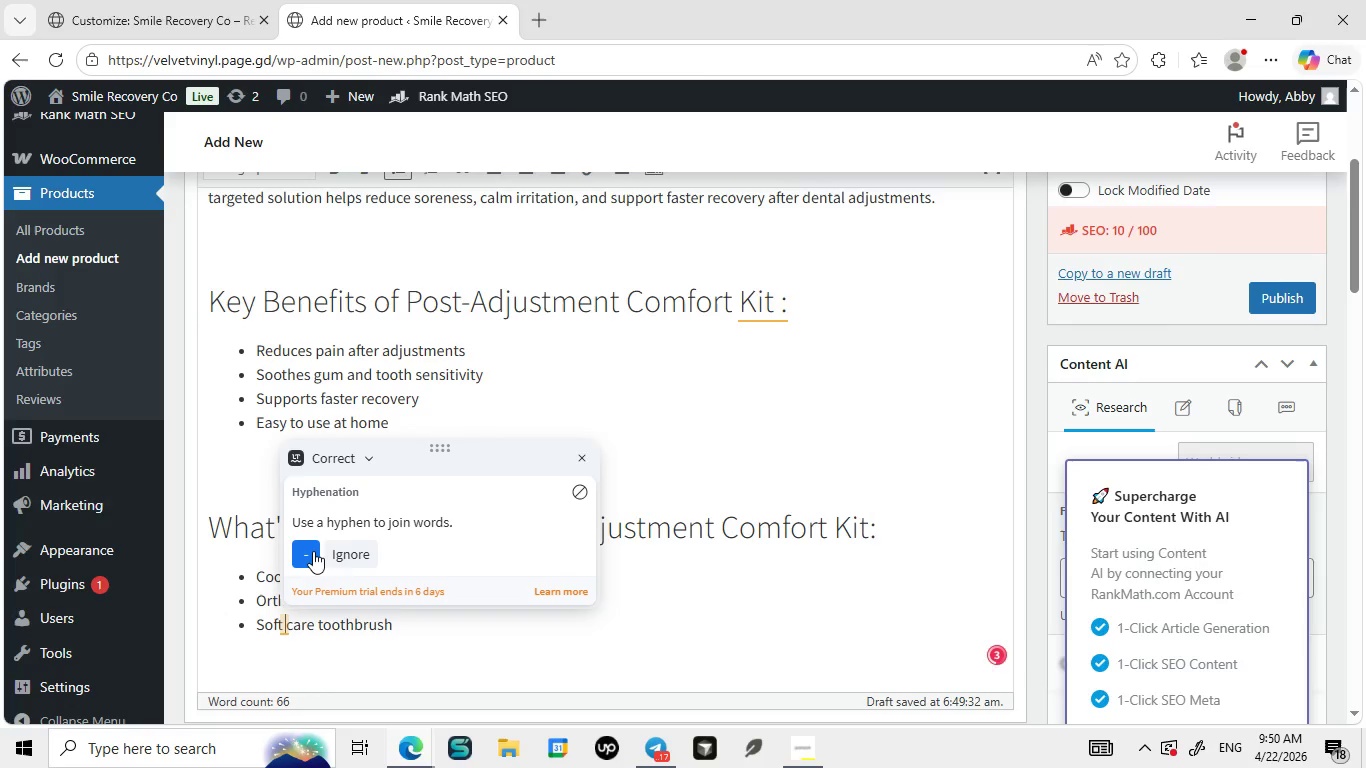 
left_click([313, 551])
 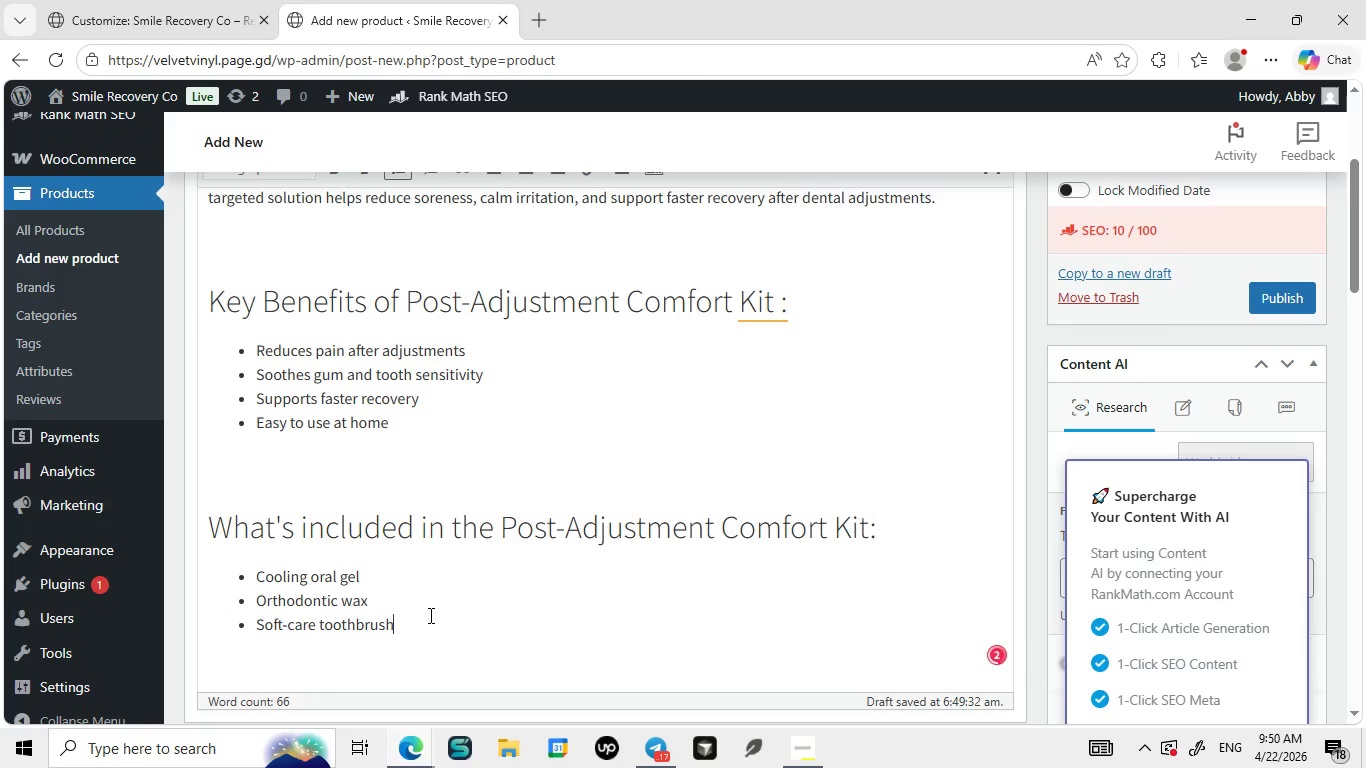 
left_click([429, 615])
 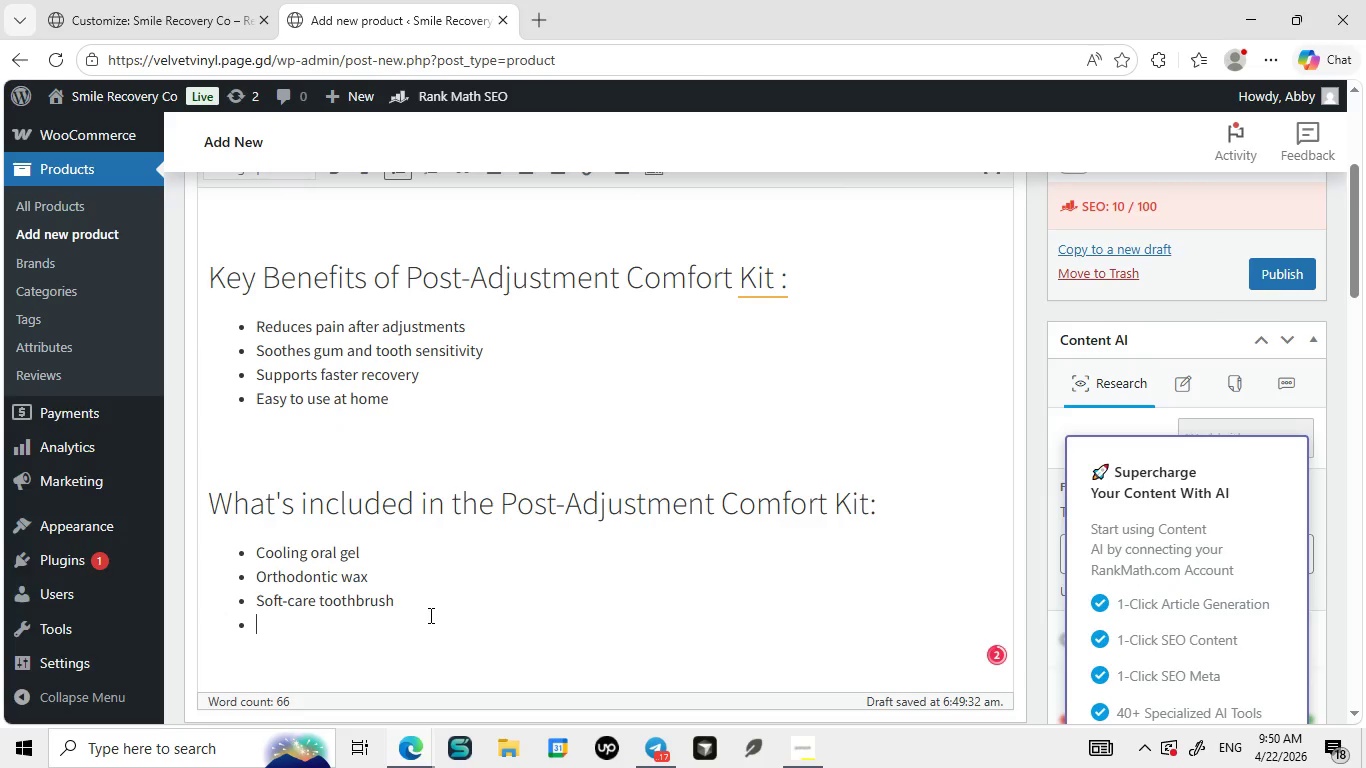 
key(Enter)
 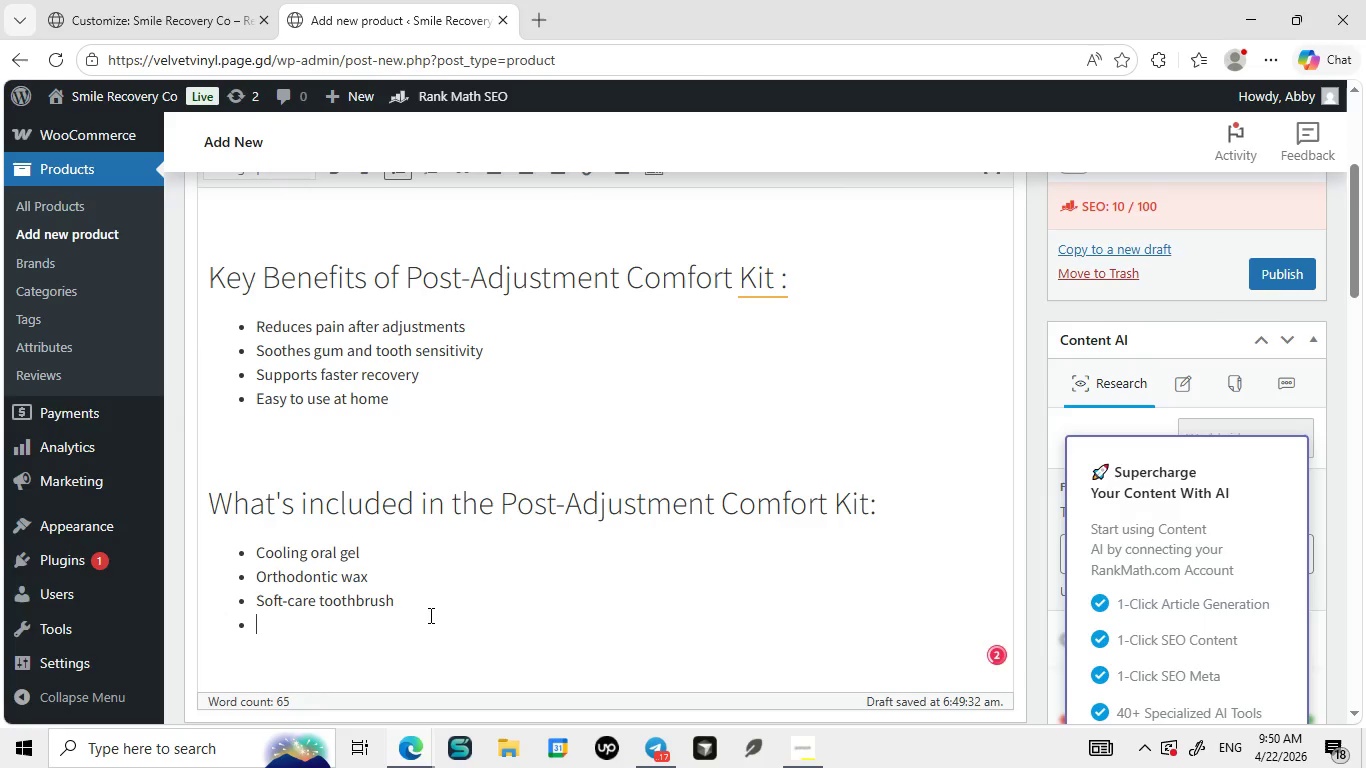 
type(Pain relief rinse)
 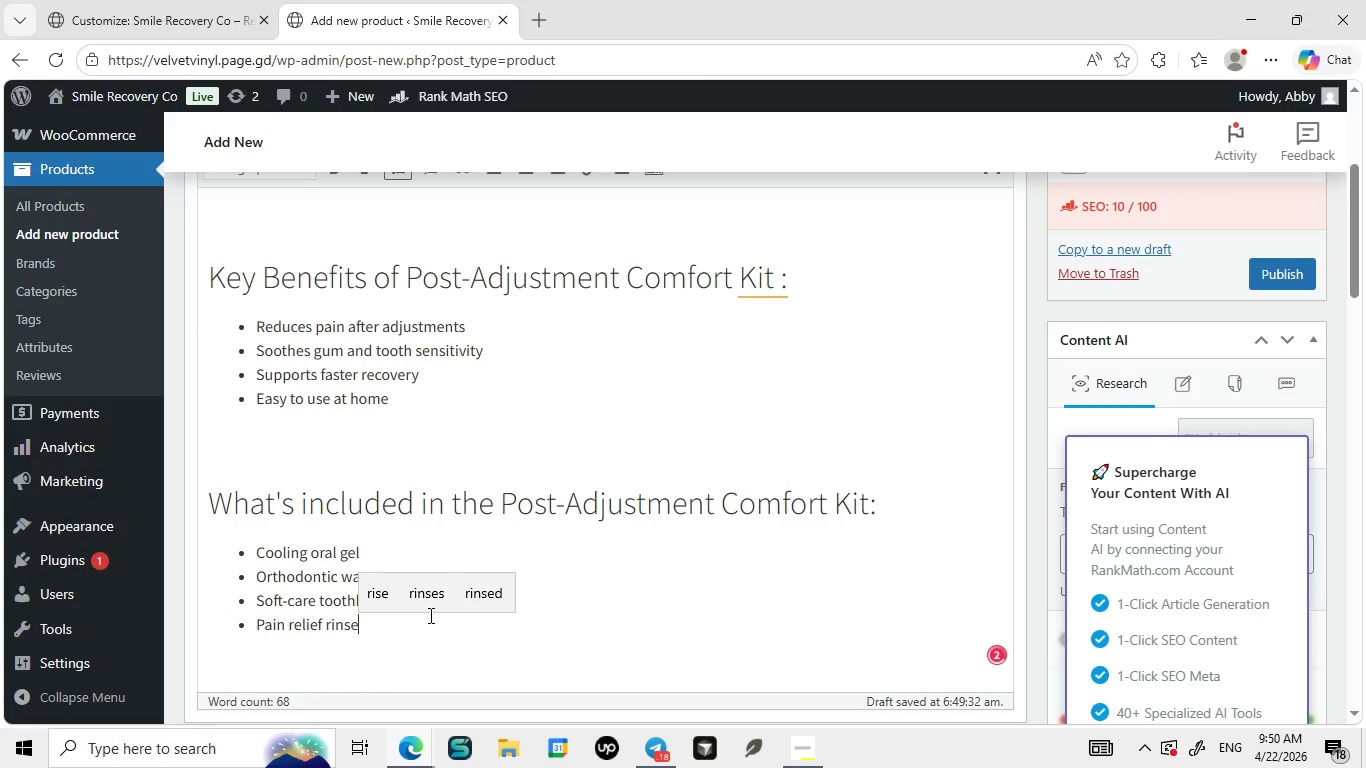 
key(Enter)
 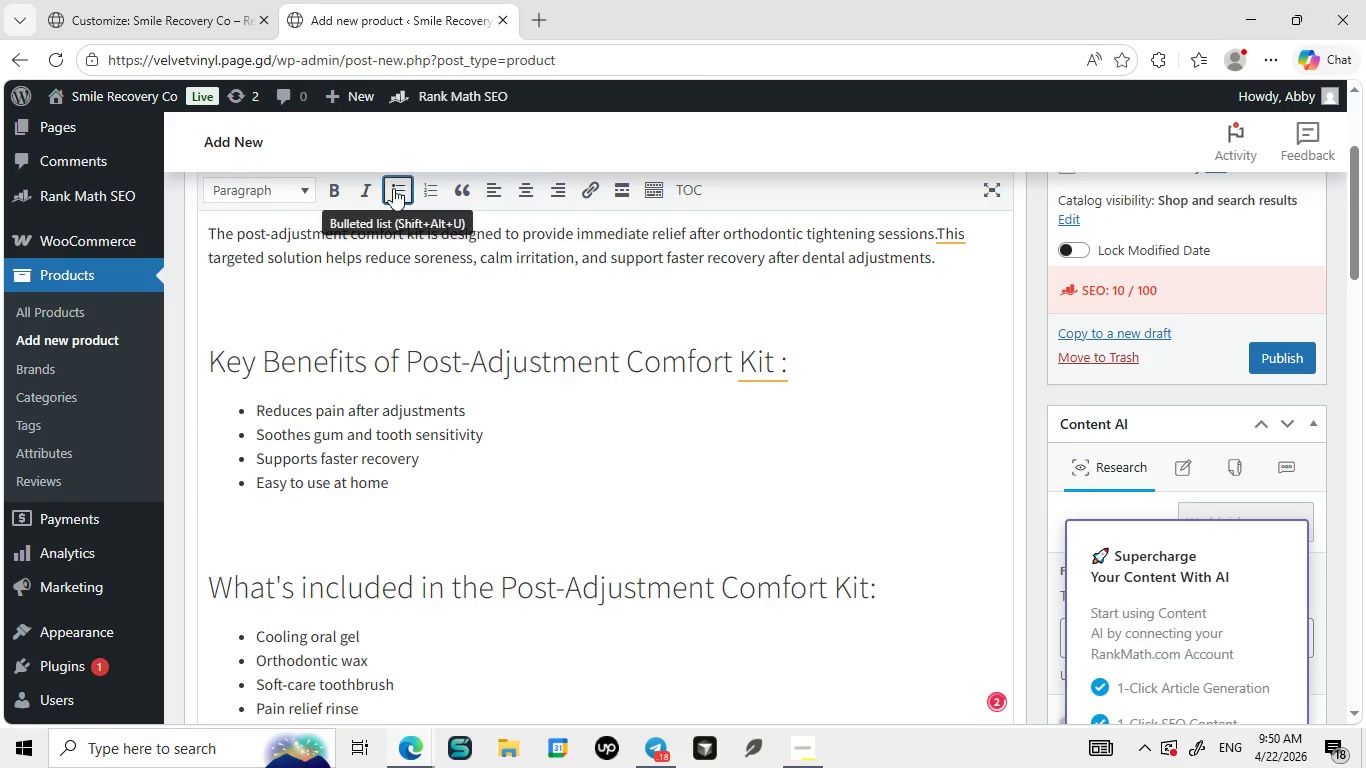 
left_click([393, 188])
 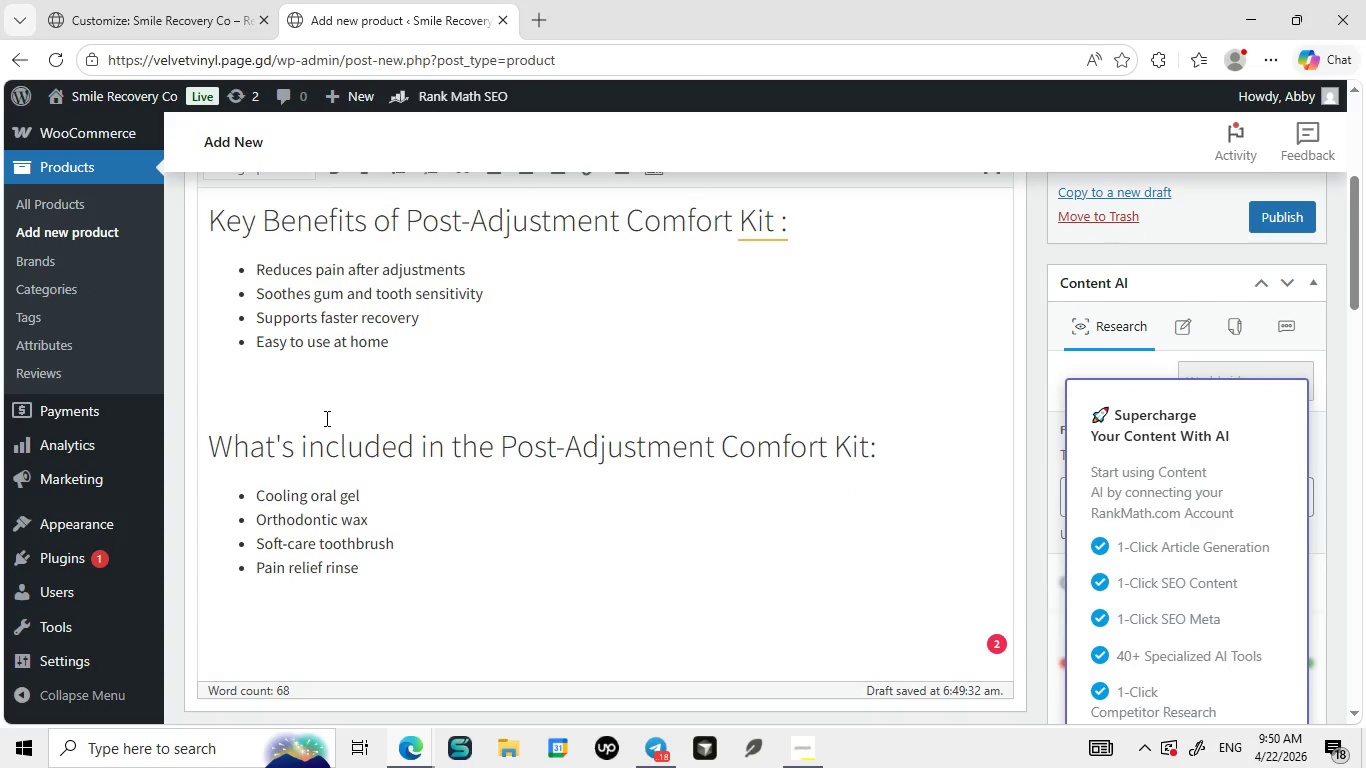 
type(Recover faster and stay comfortable after every adjustment.)
 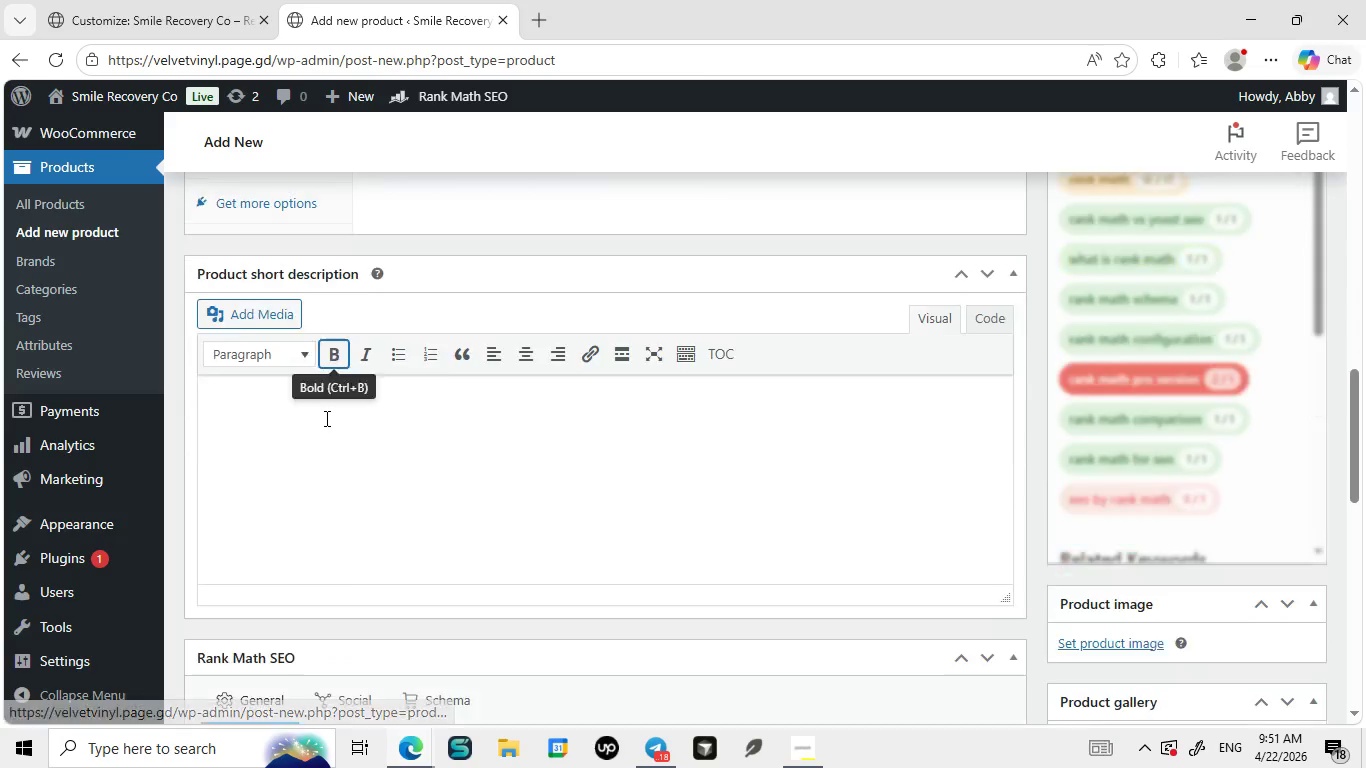 
left_click([304, 401])
 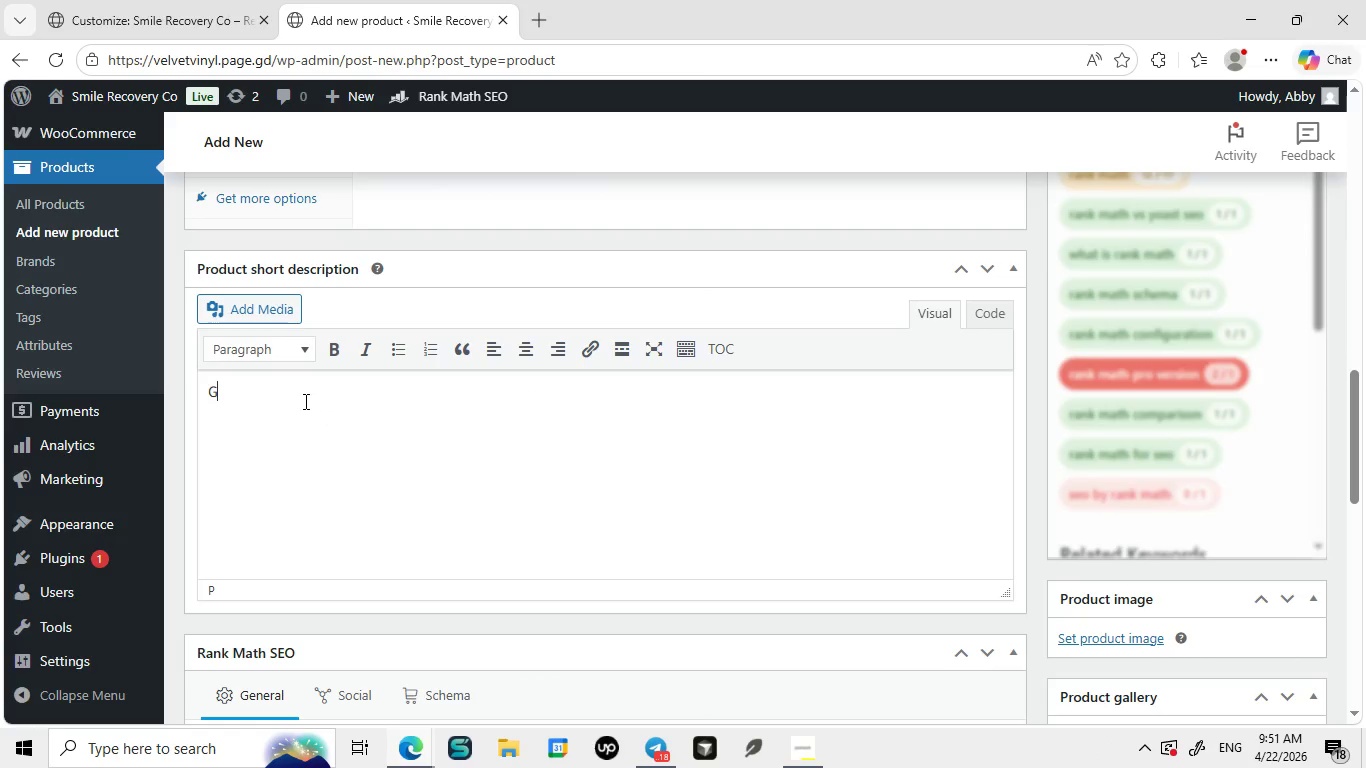 
type(Get fast relief after braces tightening with this soothing recovery kit.)
 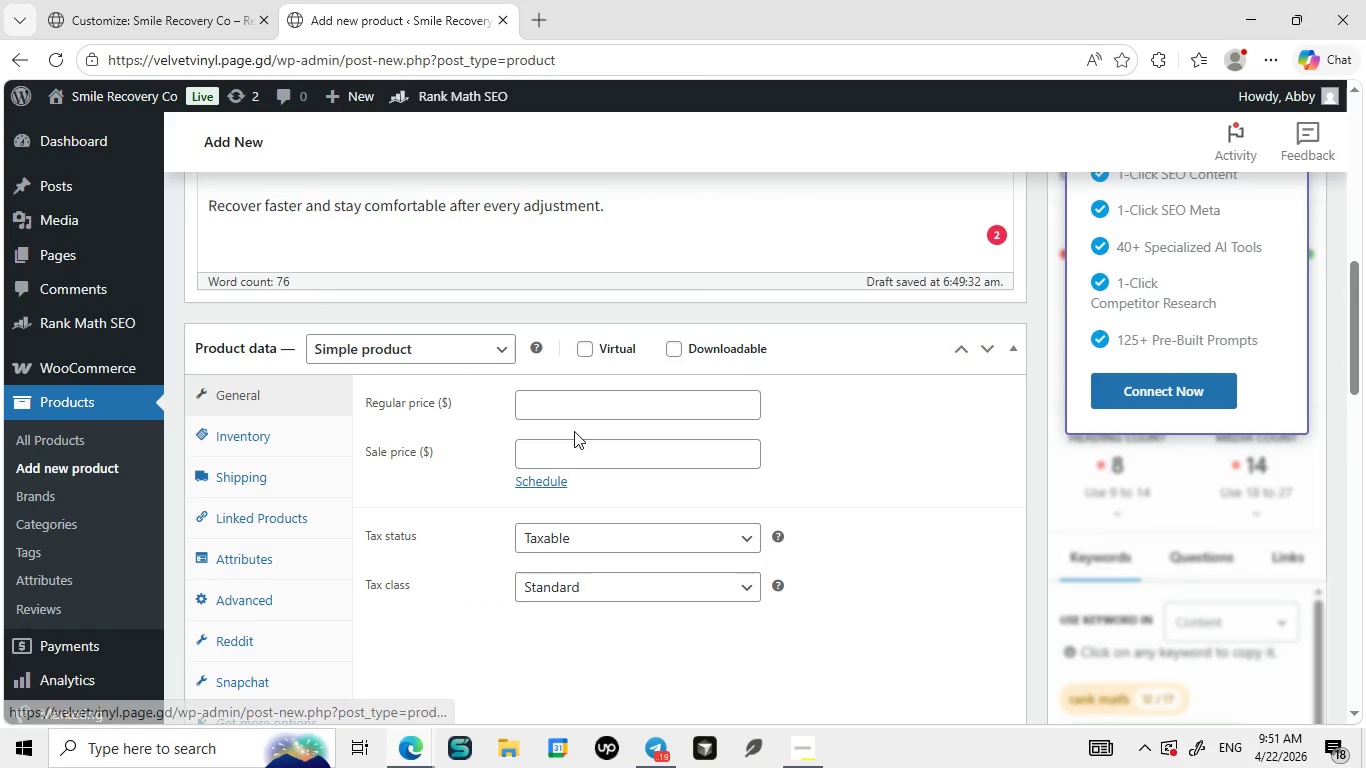 
left_click([571, 406])
 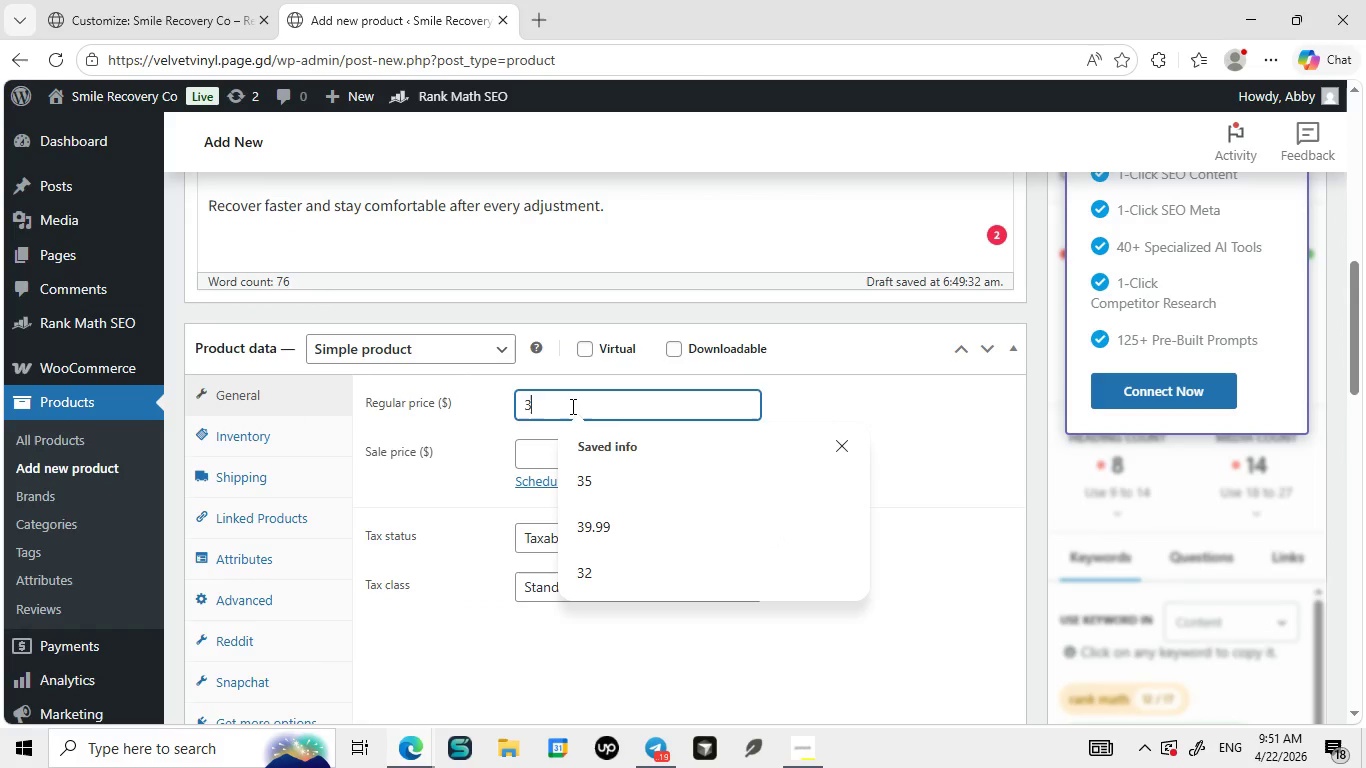 
type(31.99)
 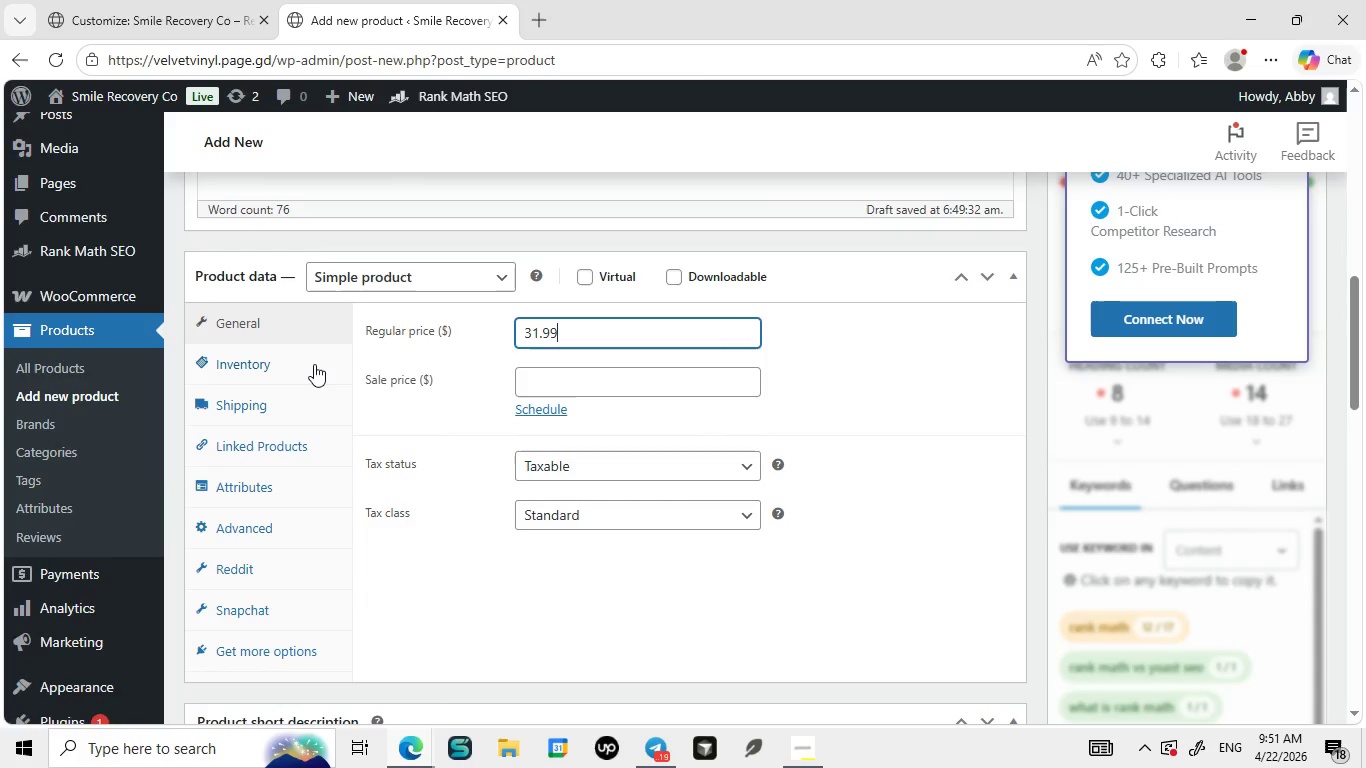 
left_click([314, 364])
 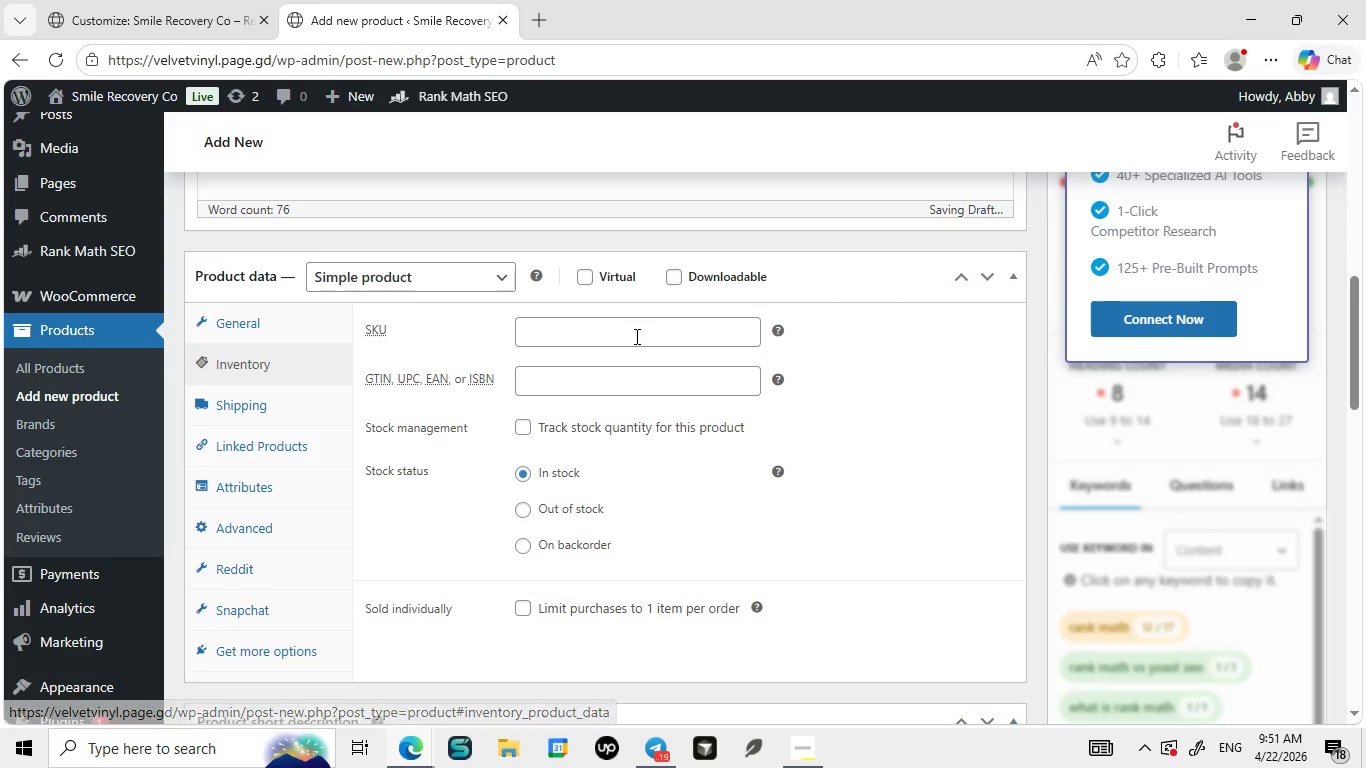 
left_click([635, 336])
 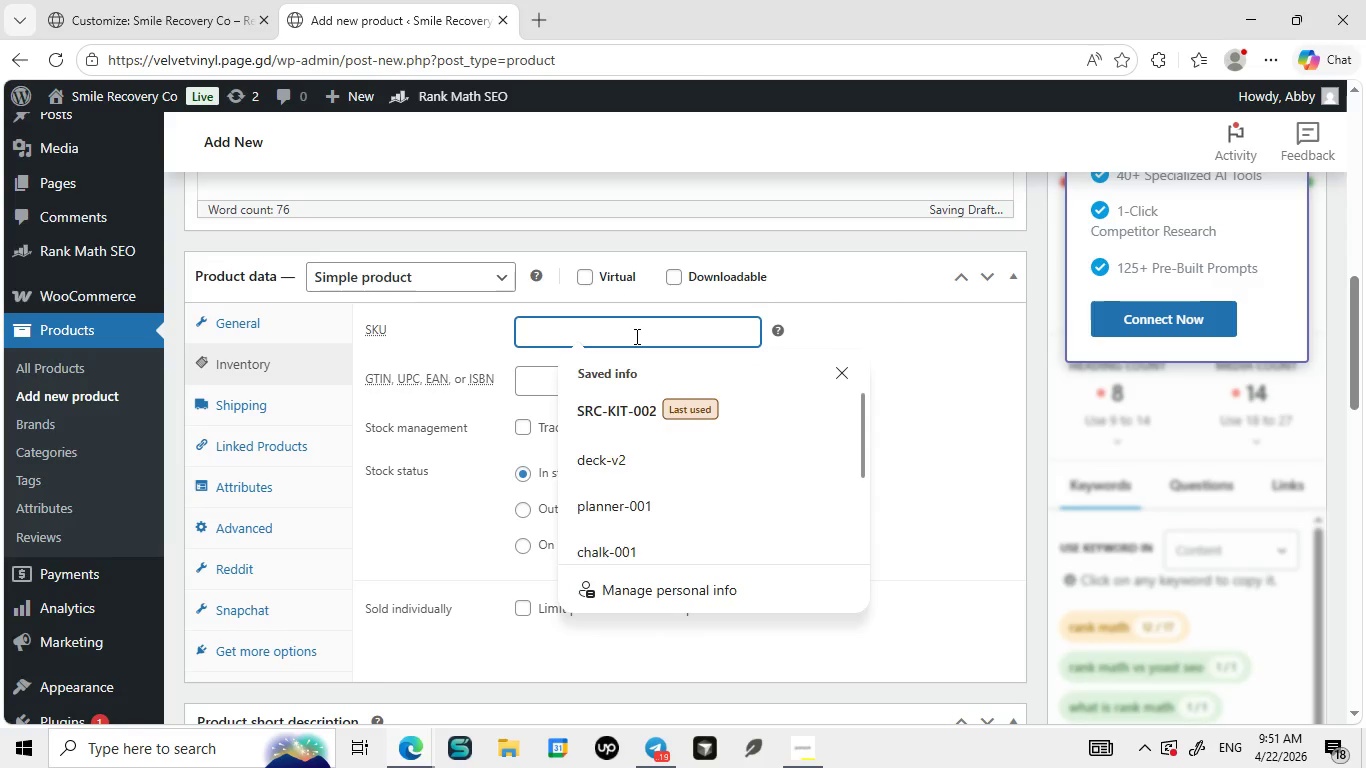 
type(SRC-KIT-003)
 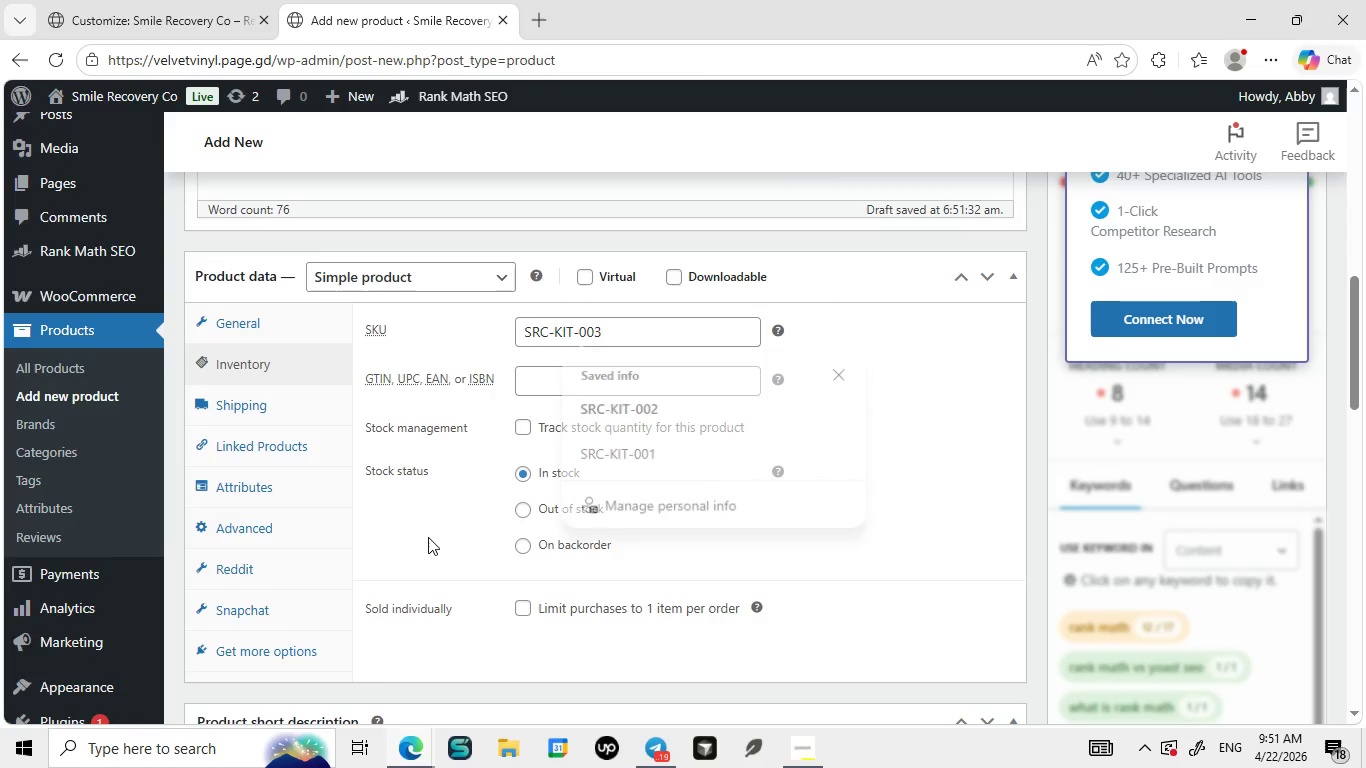 
left_click([428, 537])
 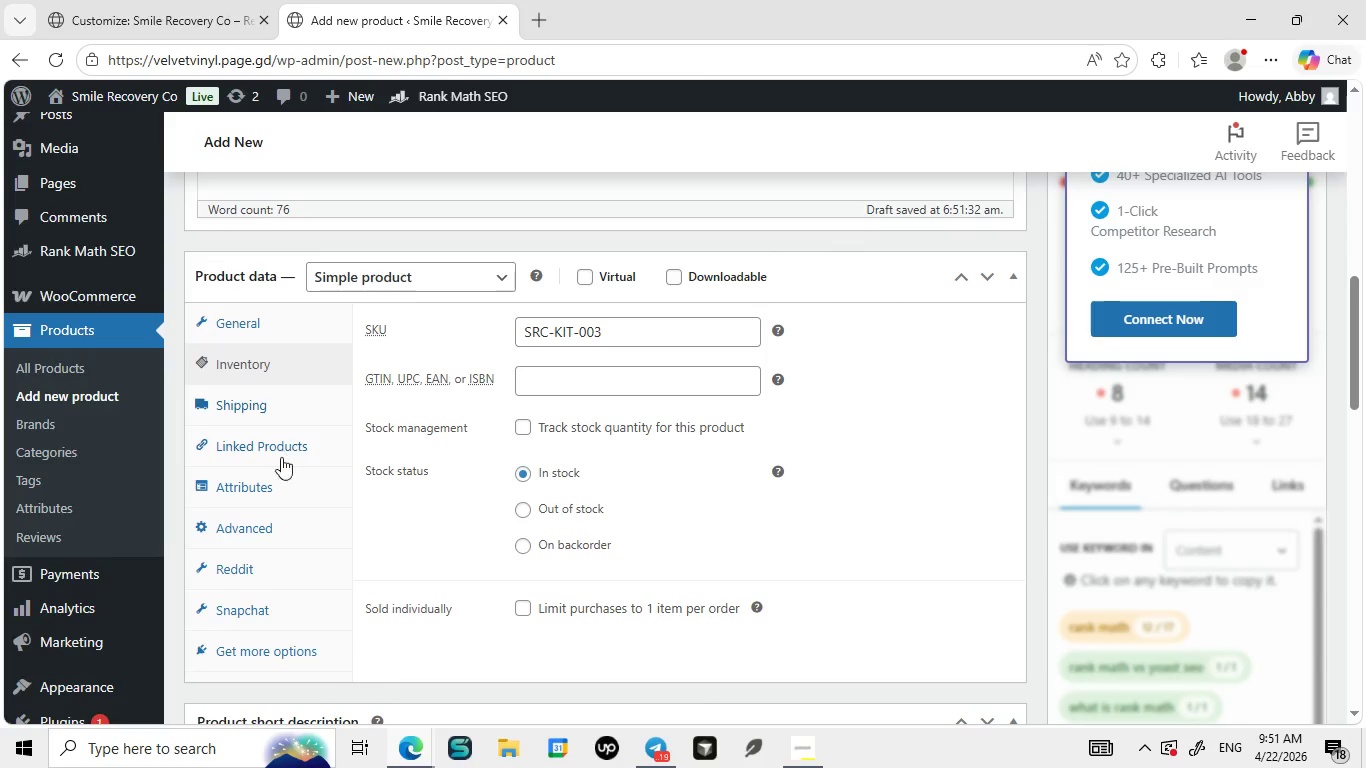 
left_click([266, 481])
 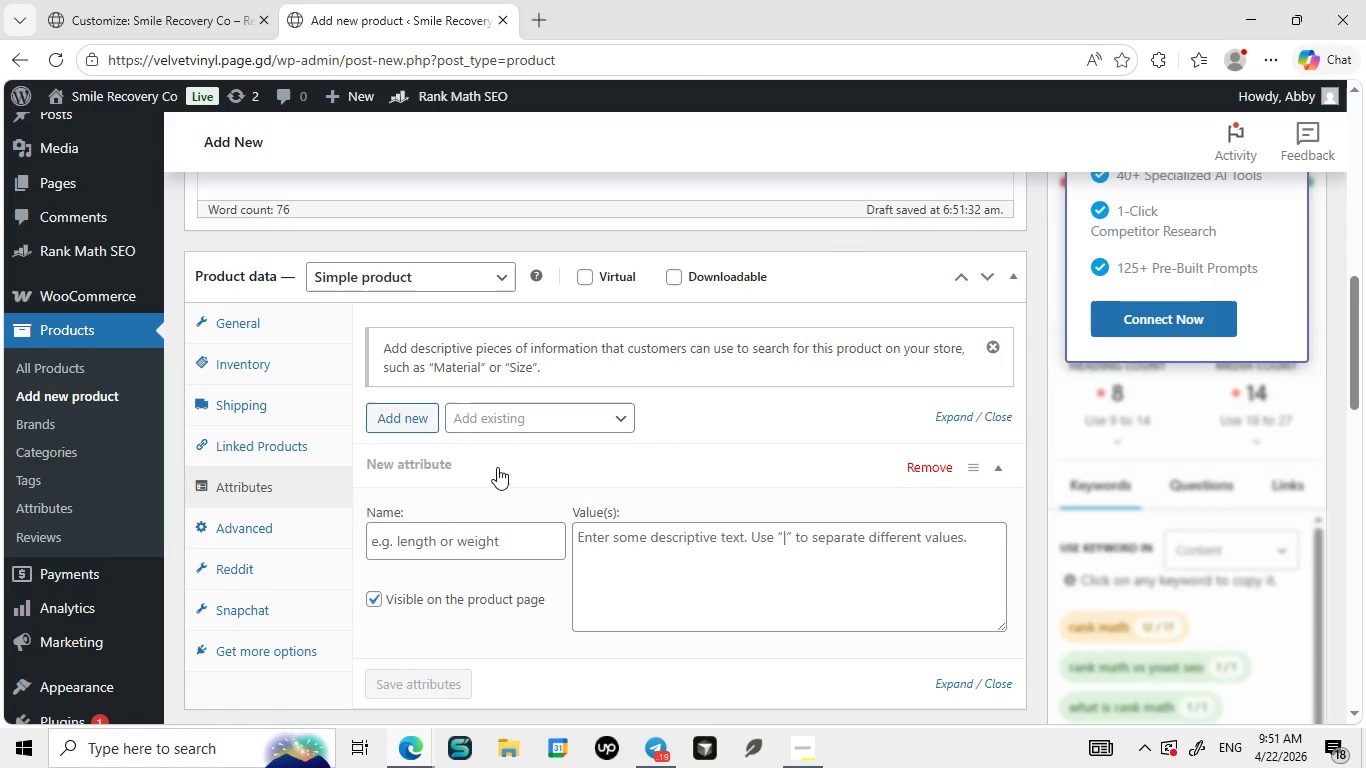 
left_click([468, 549])
 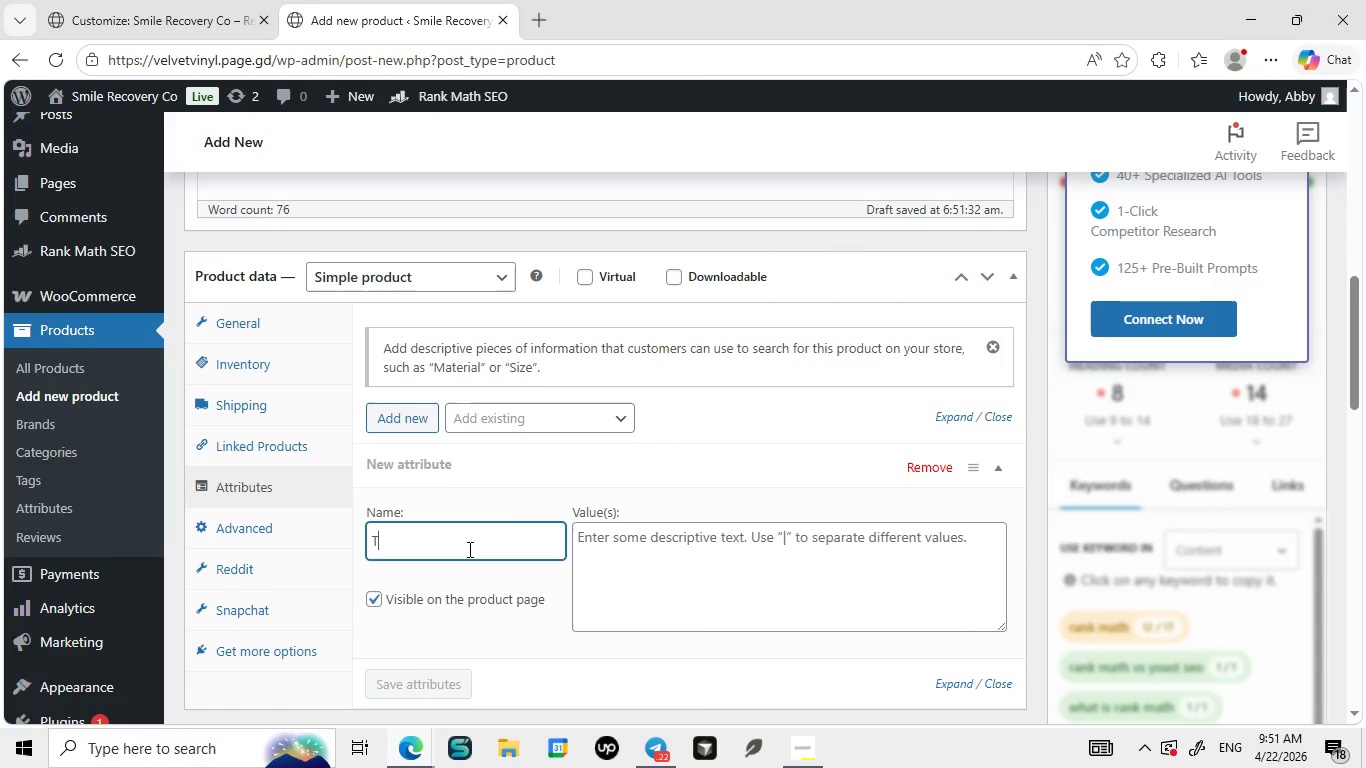 
type(Type)
 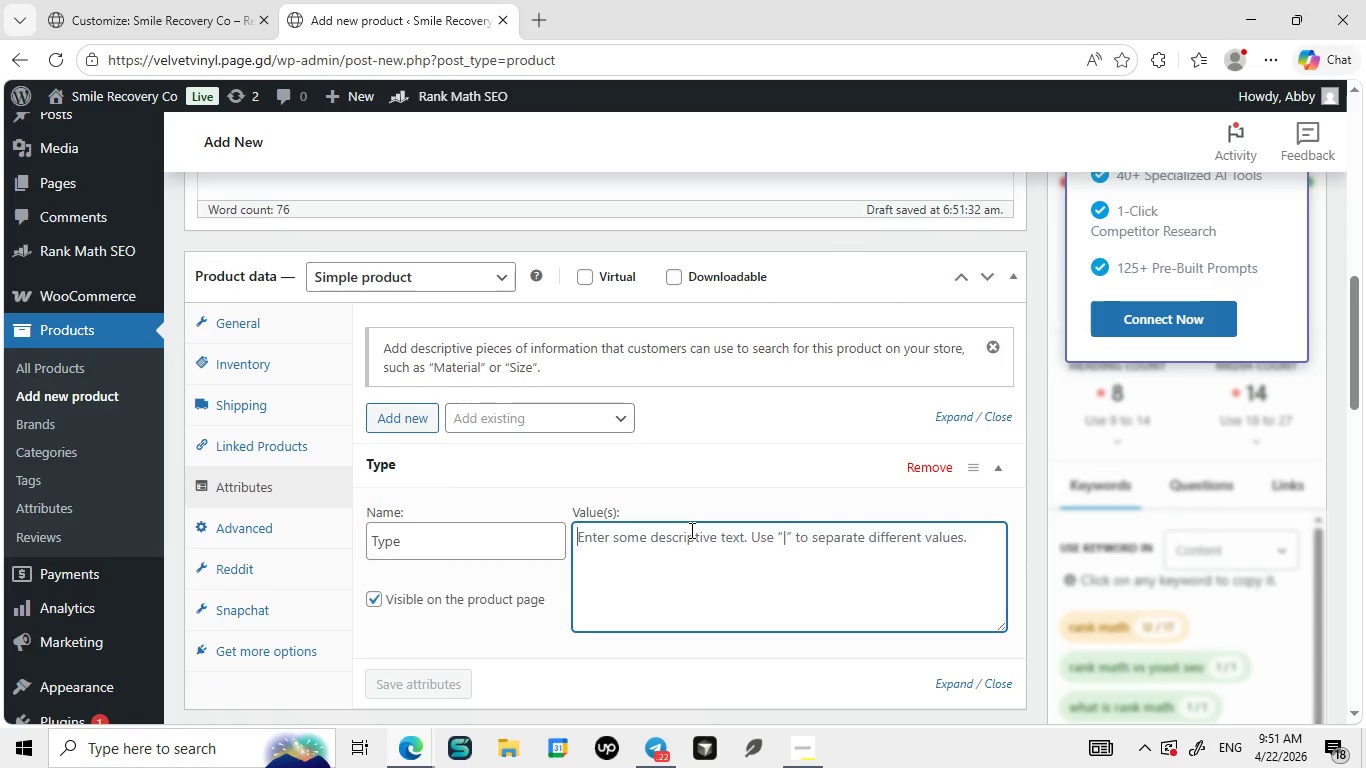 
left_click([690, 530])
 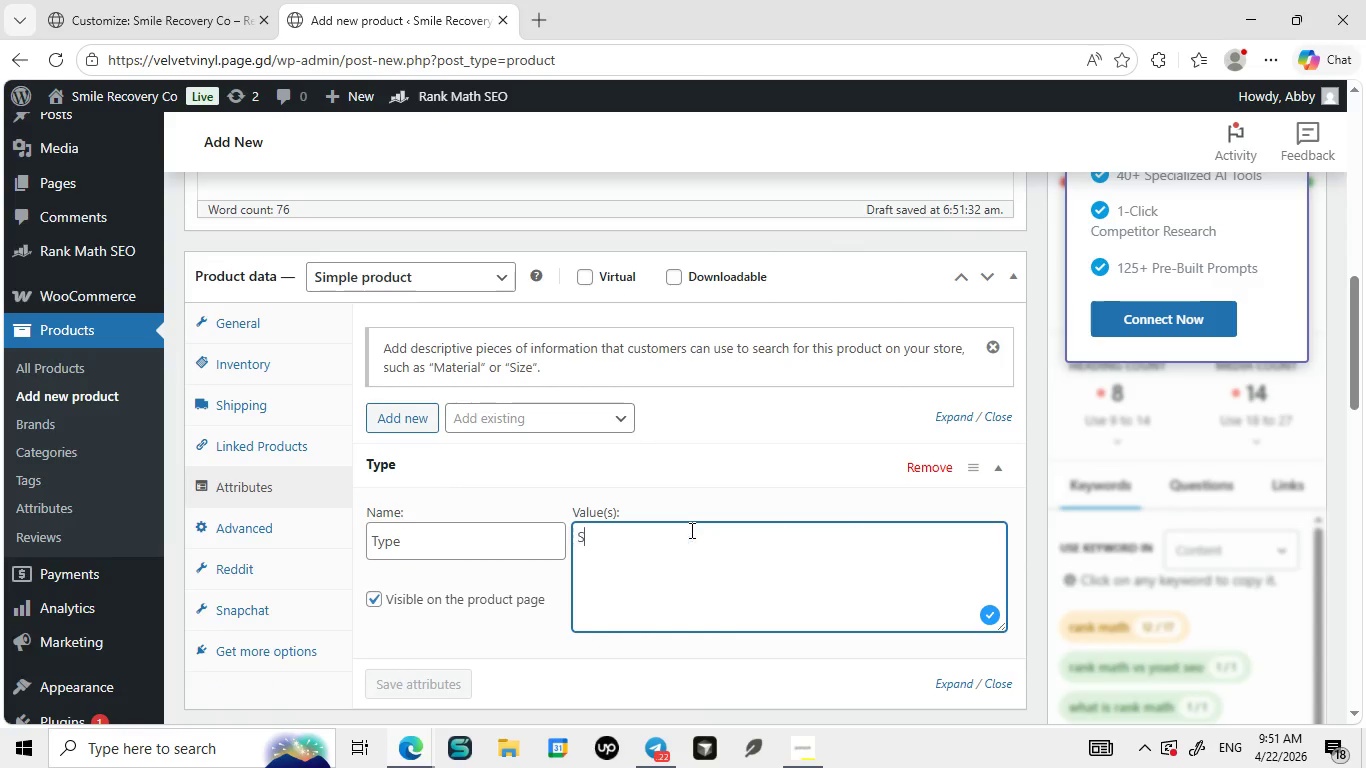 
type(Standard [Break] Sensitive [Break] Extra Relief)
 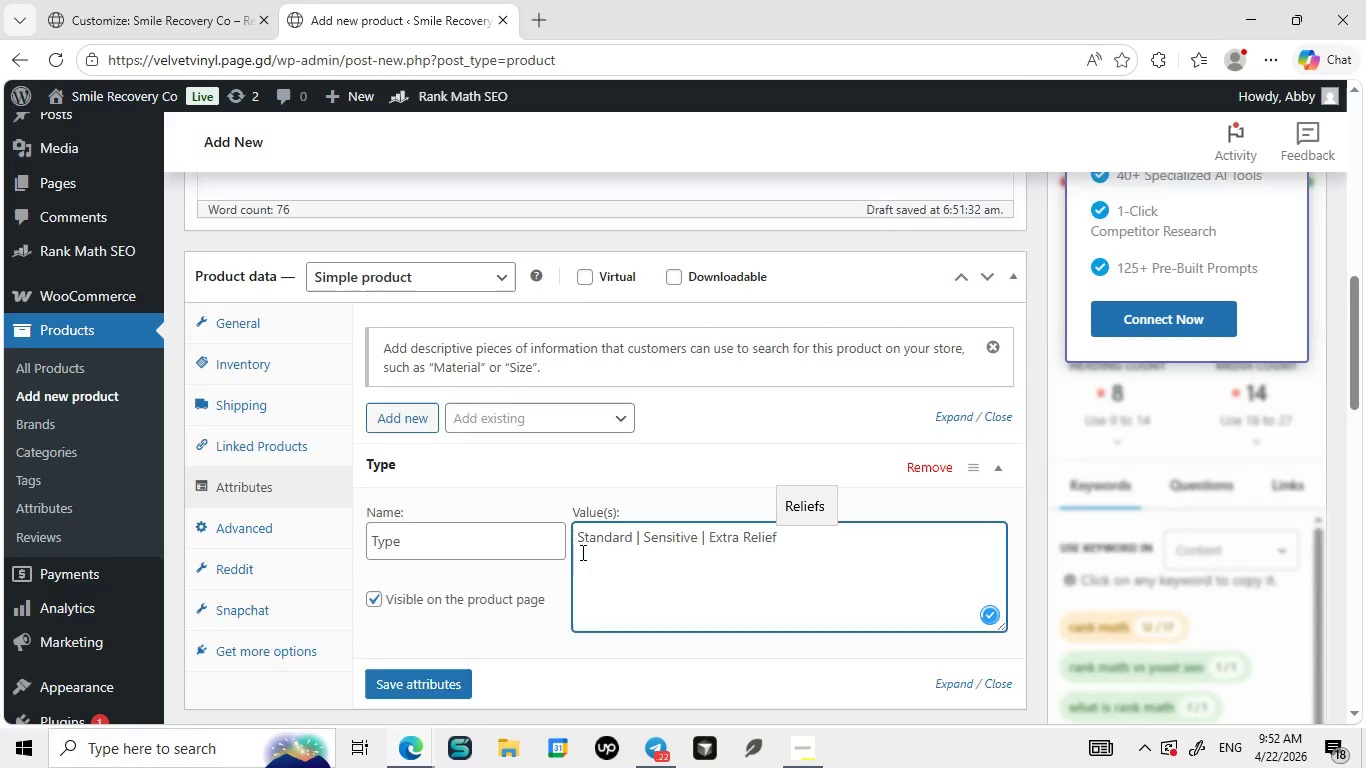 
left_click([473, 314])
 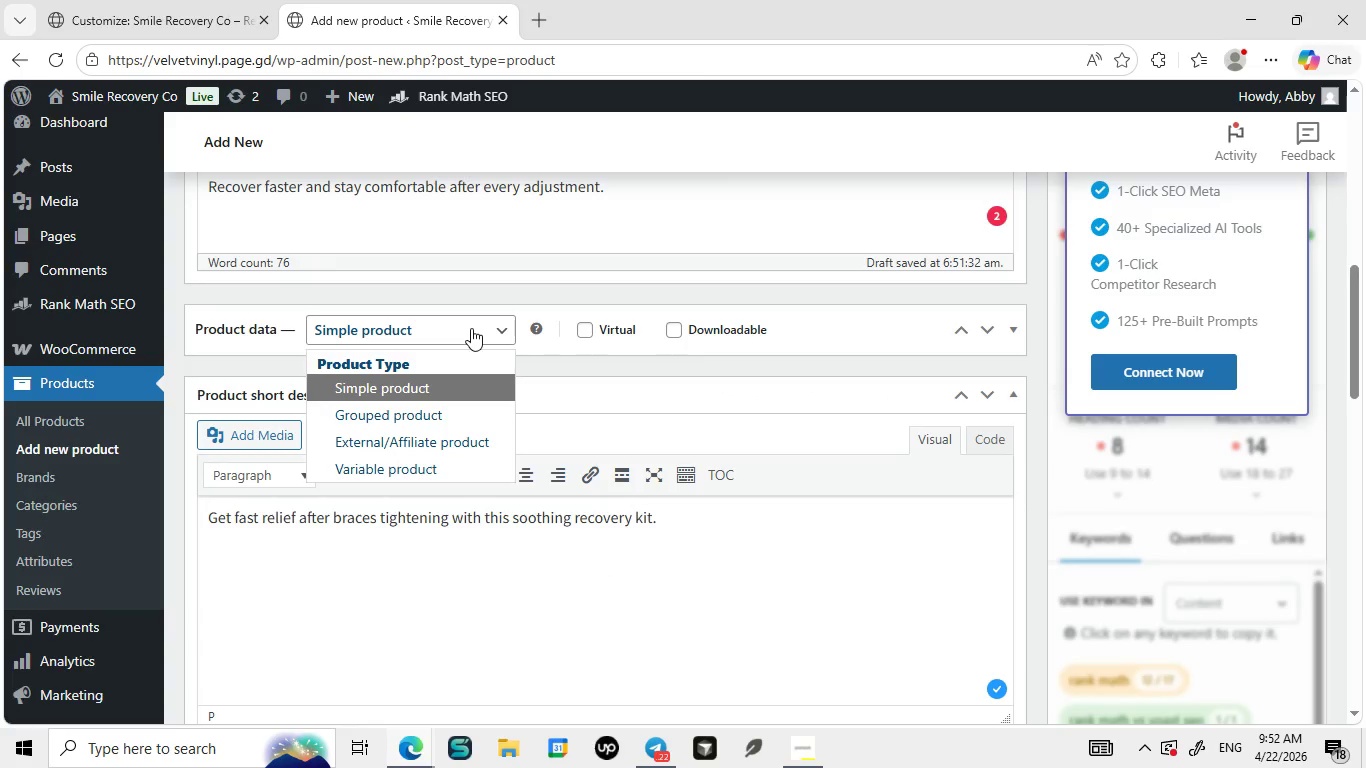 
left_click([471, 328])
 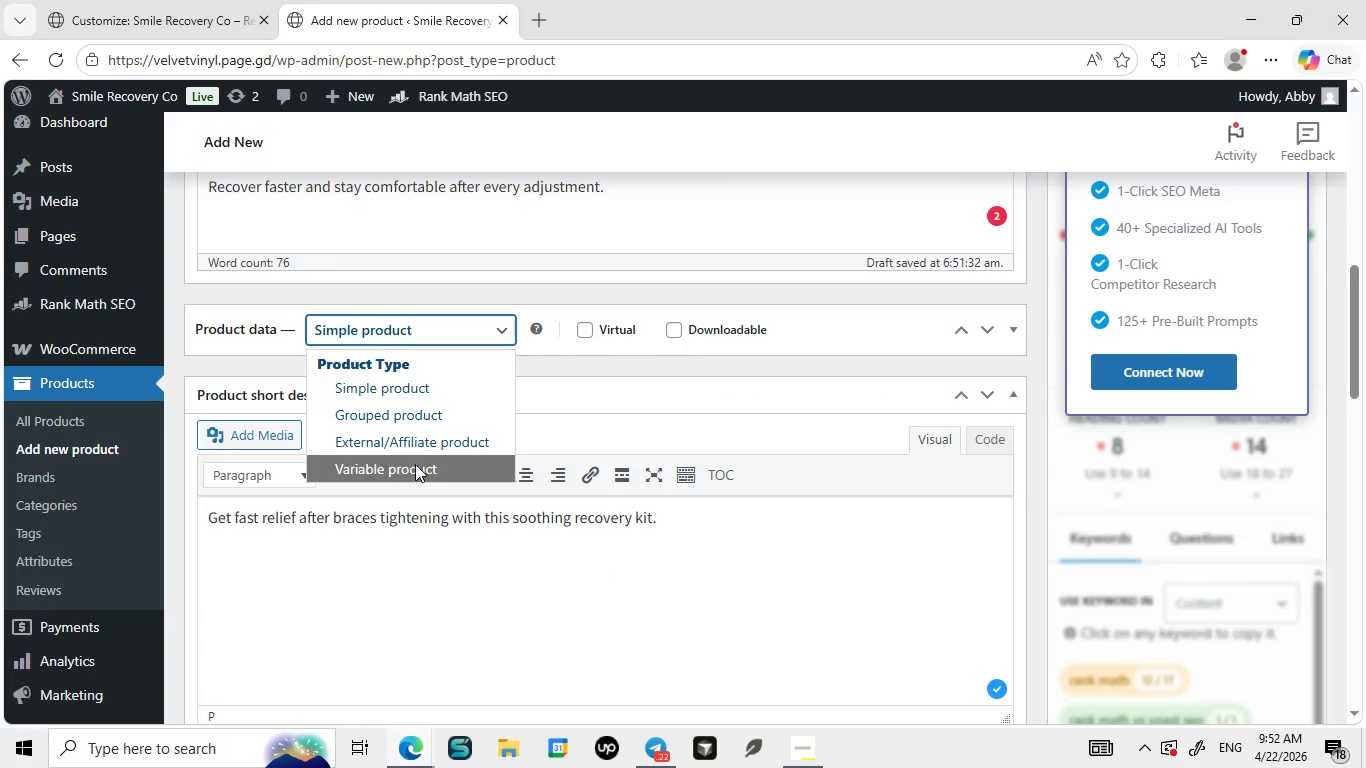 
left_click([415, 464])
 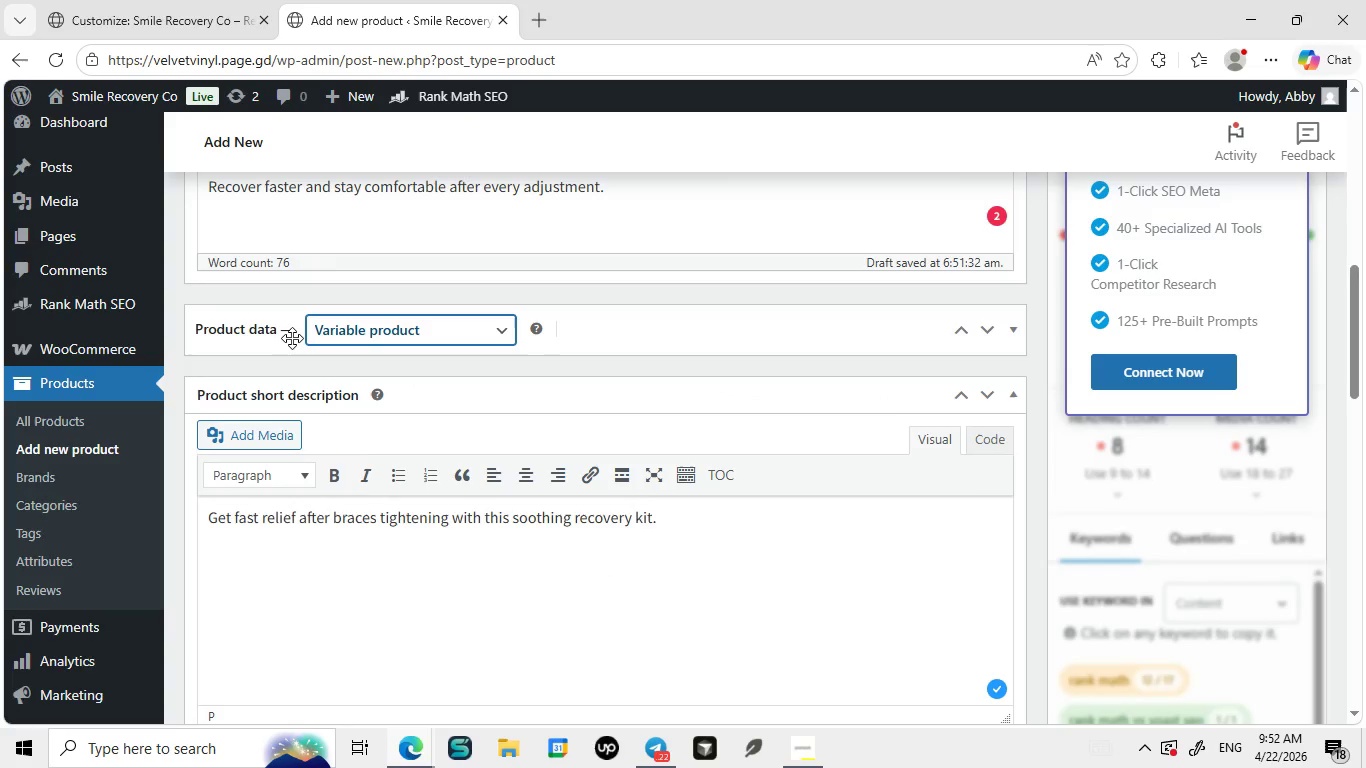 
left_click([292, 338])
 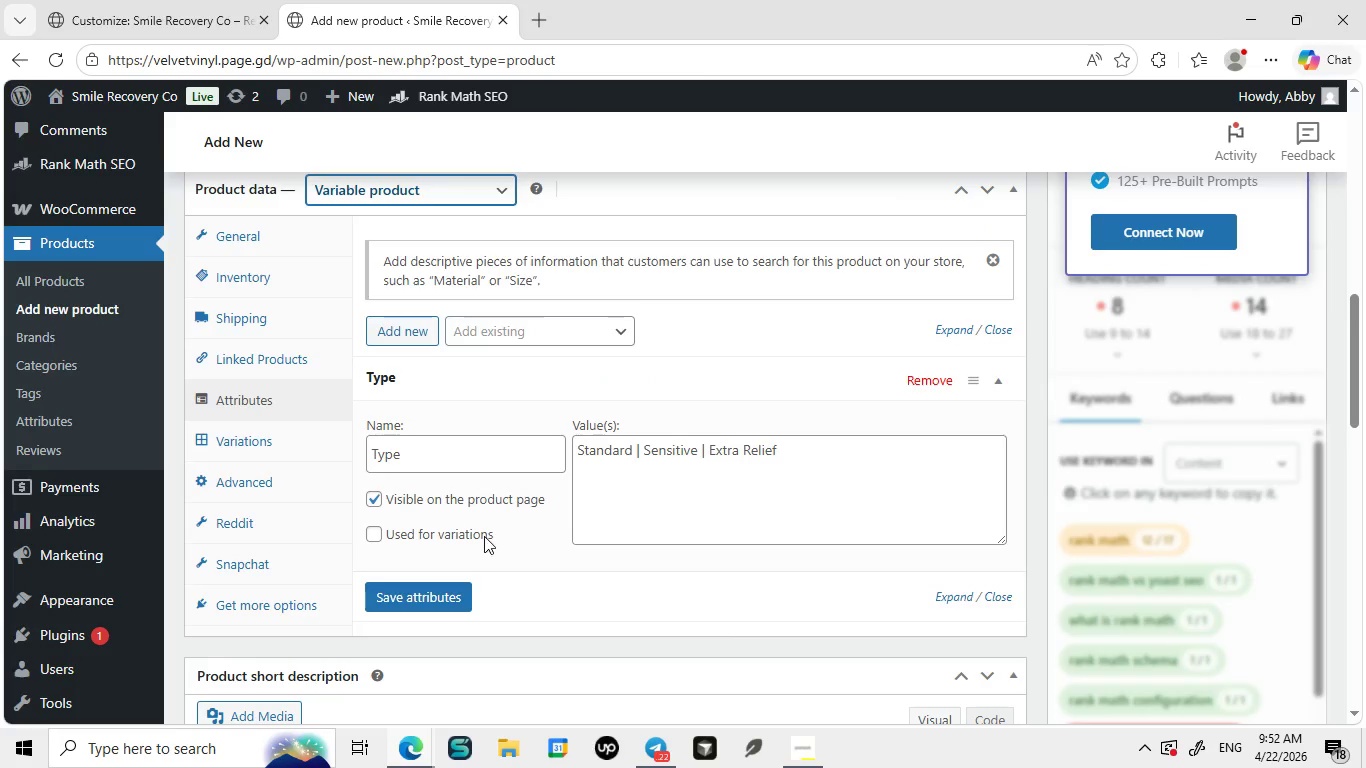 
left_click([484, 536])
 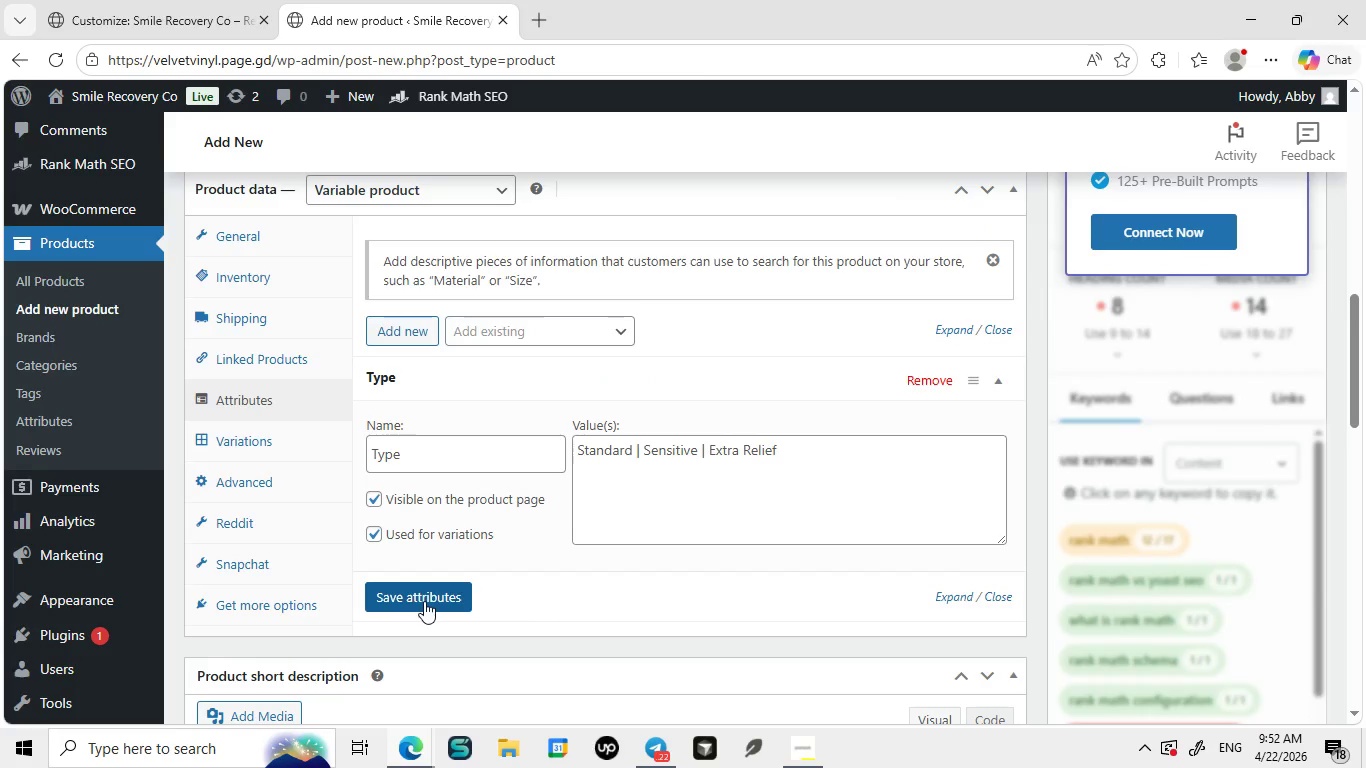 
left_click([424, 601])
 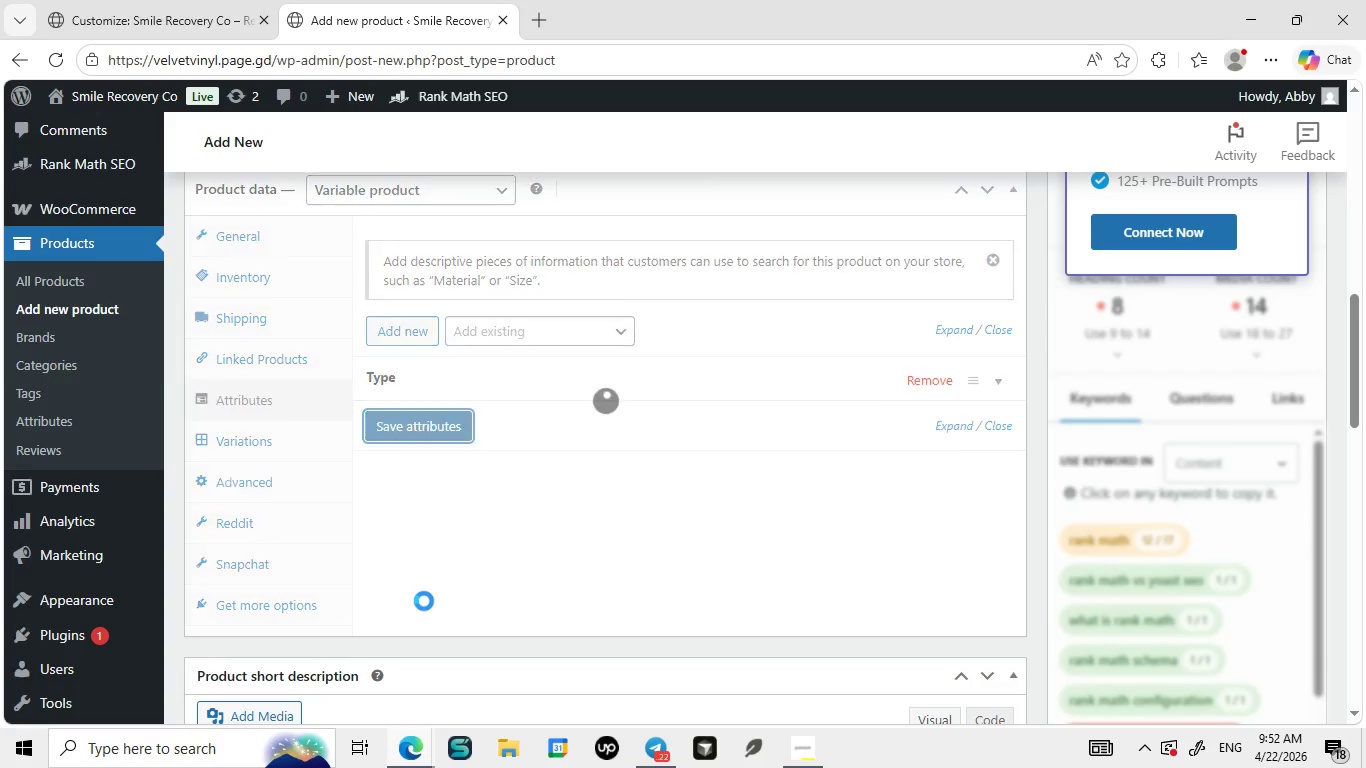 
wait(13.2)
 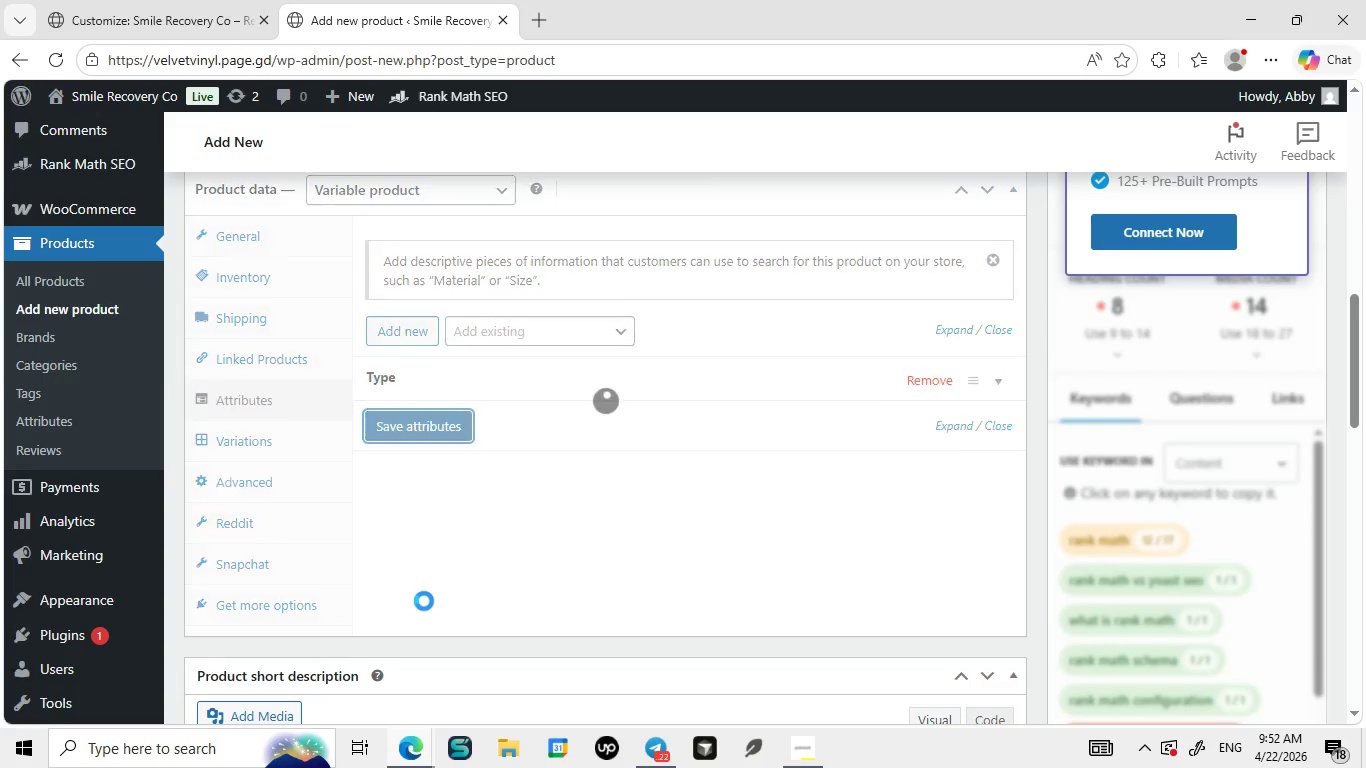 
left_click([289, 354])
 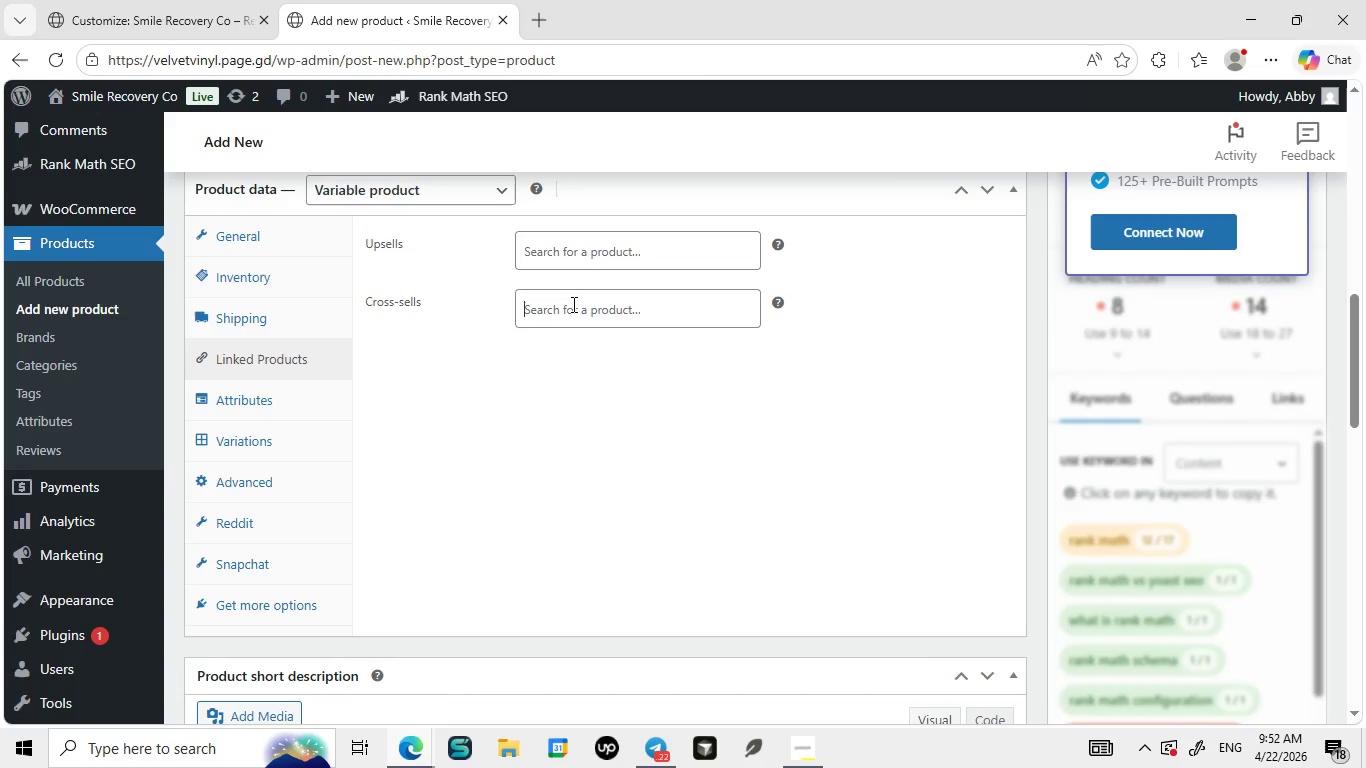 
left_click([572, 304])
 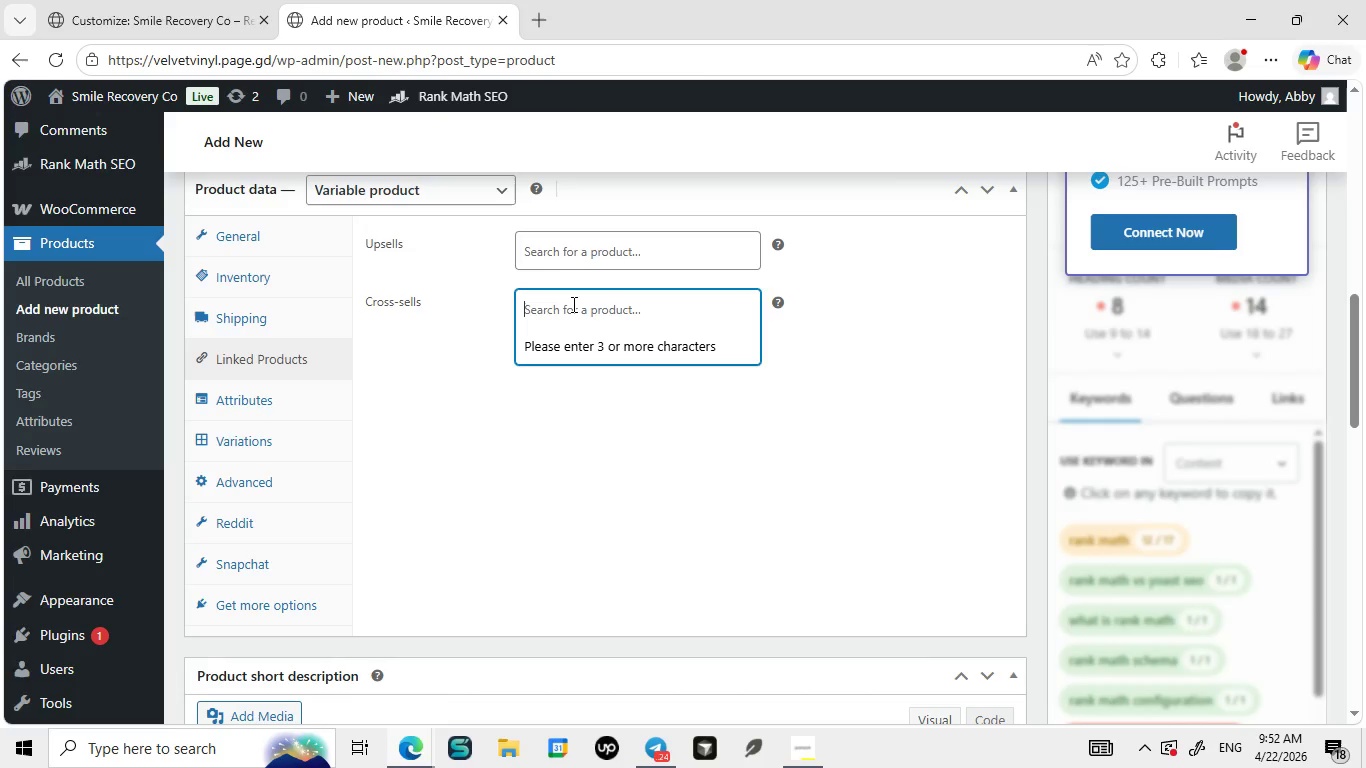 
wait(14.12)
 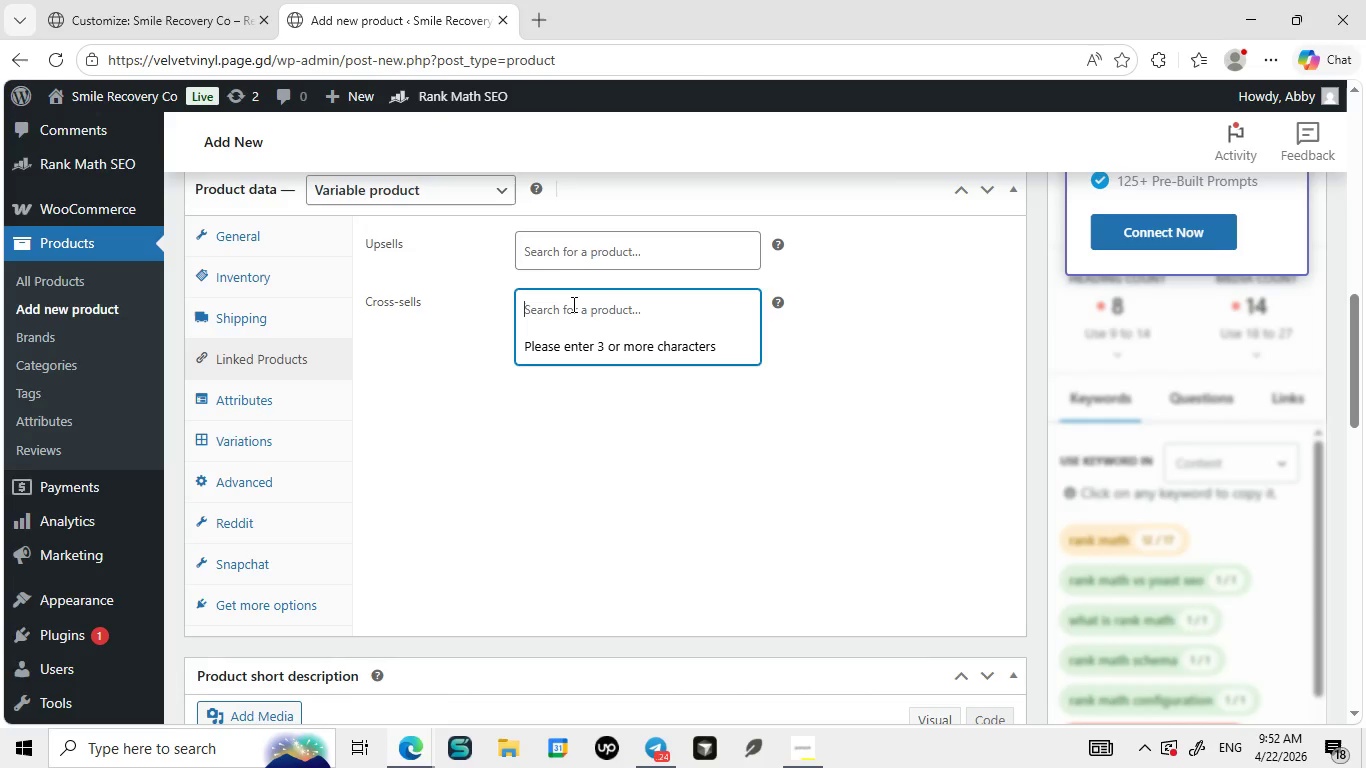 
type(Clear aligner)
 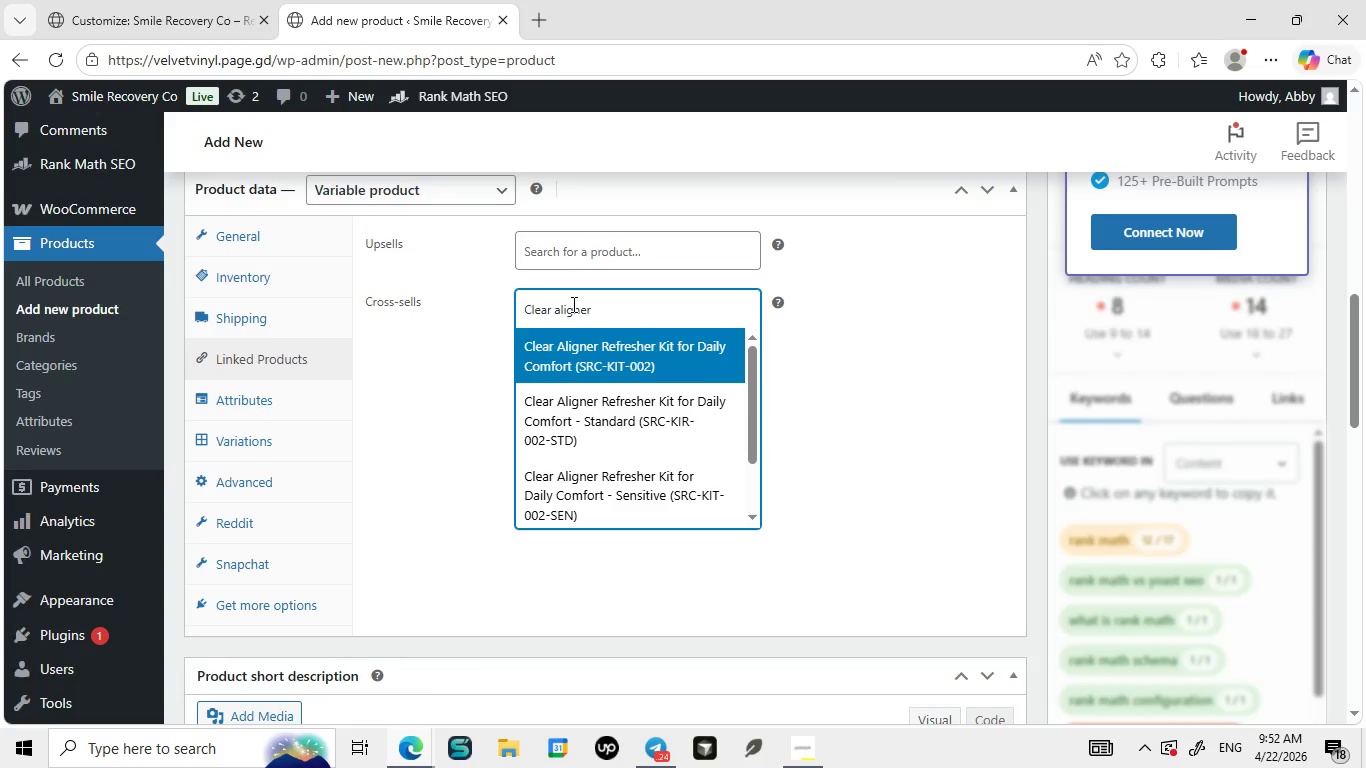 
wait(9.17)
 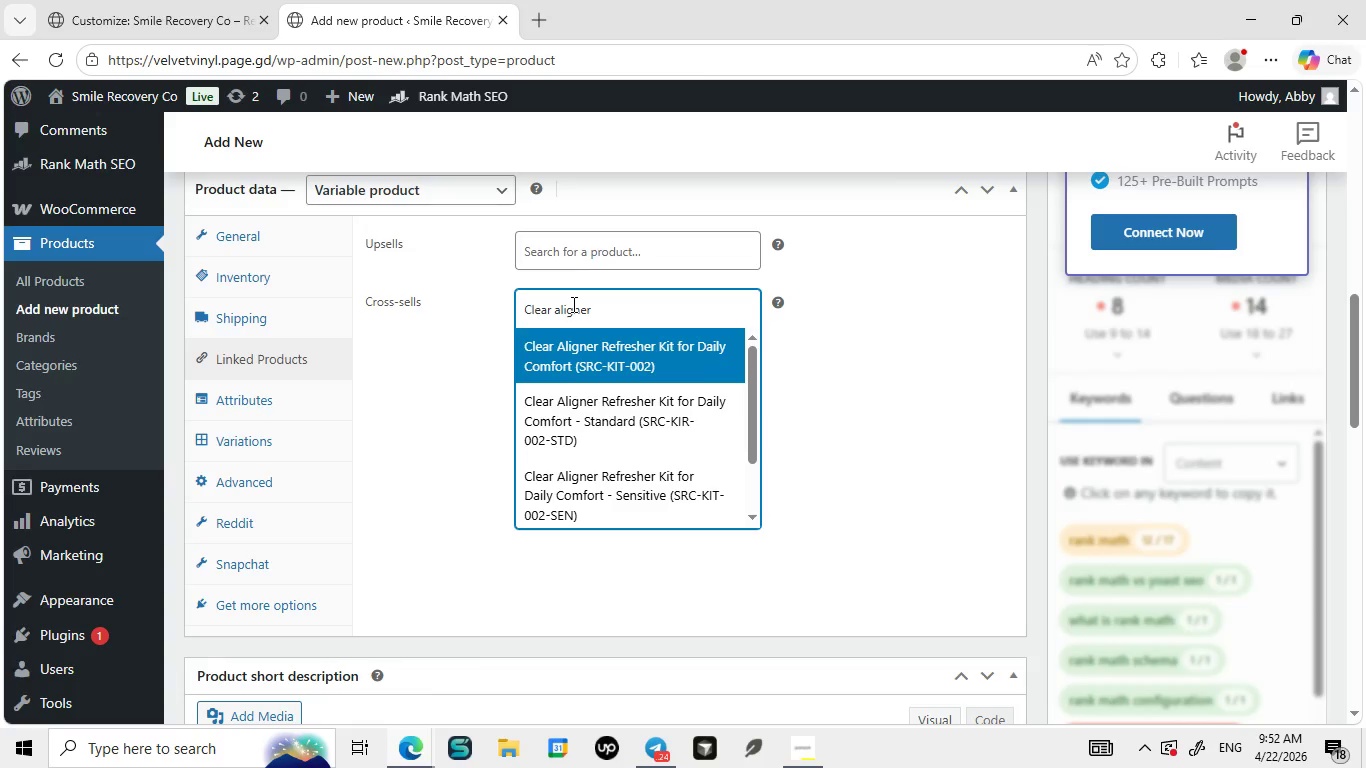 
left_click([663, 344])
 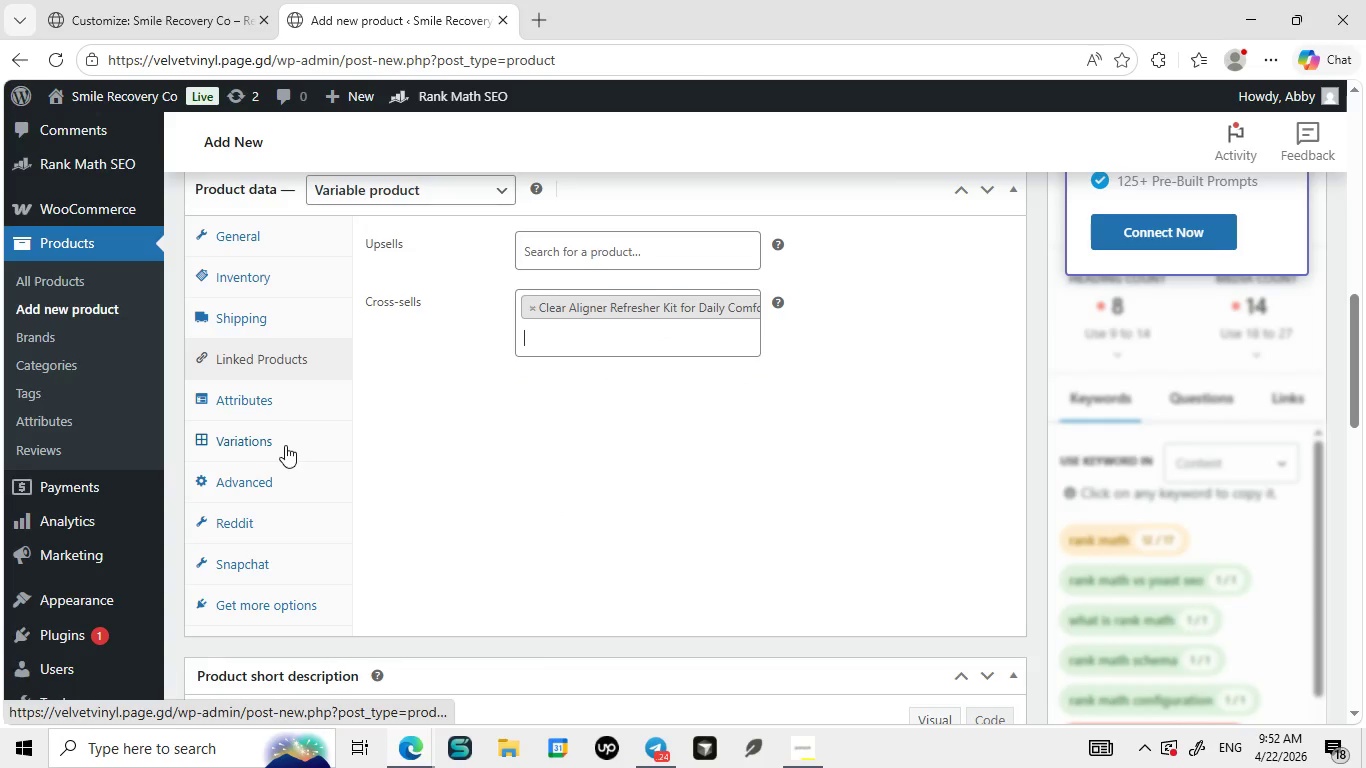 
left_click([285, 445])
 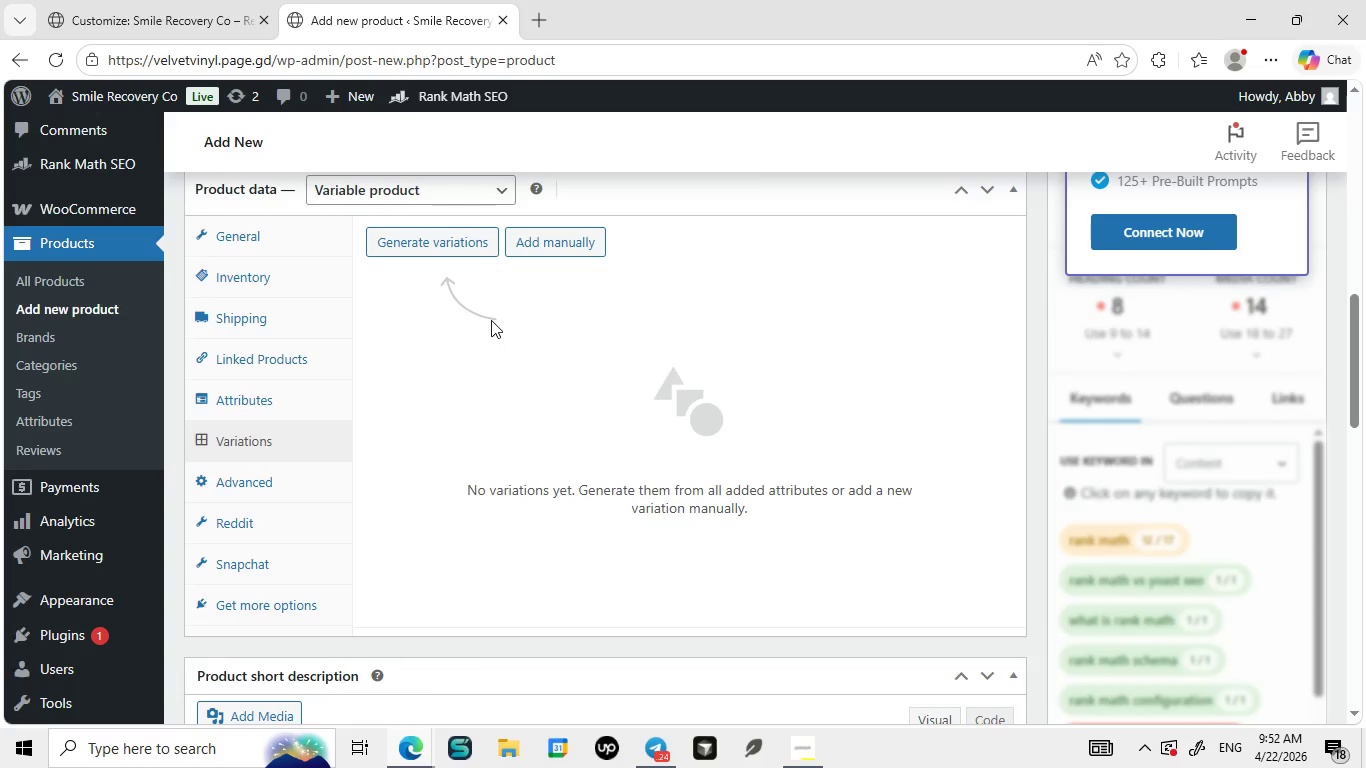 
left_click([467, 237])
 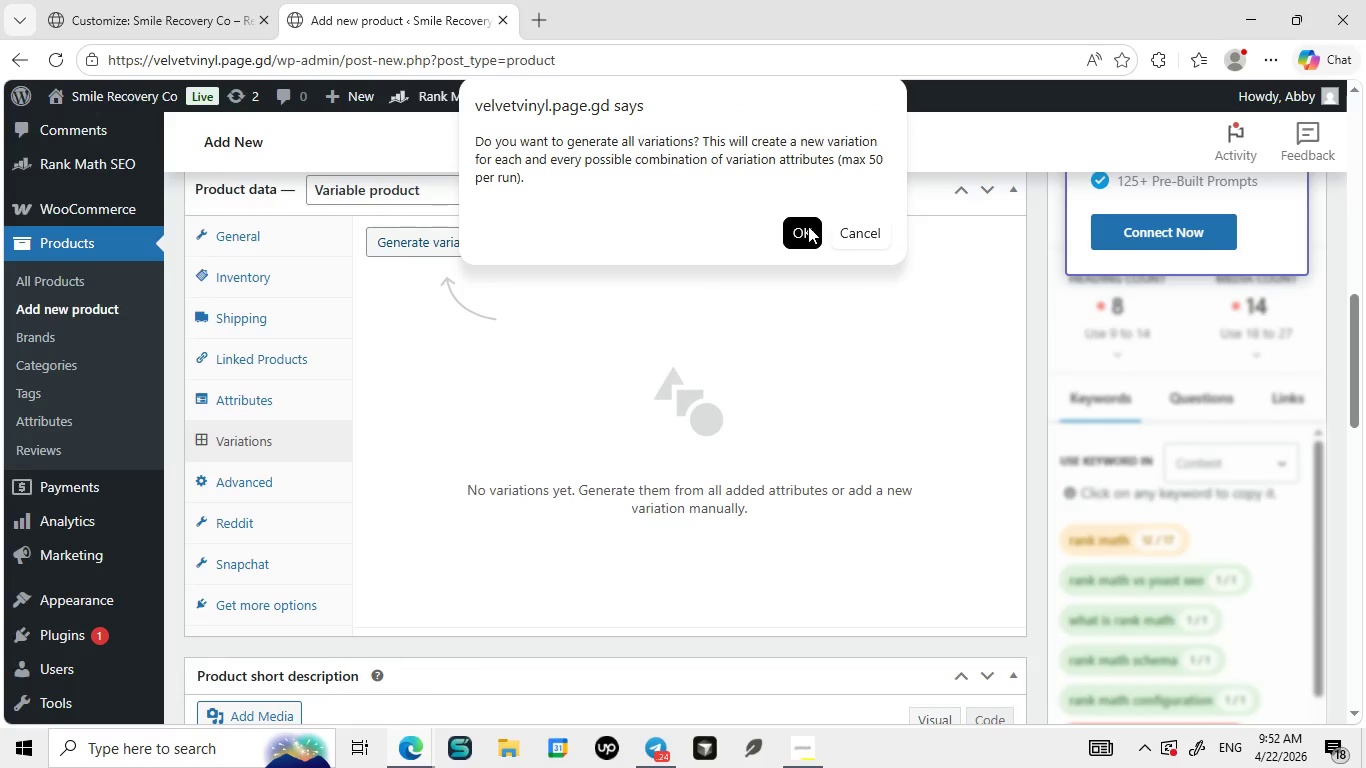 
left_click([808, 226])
 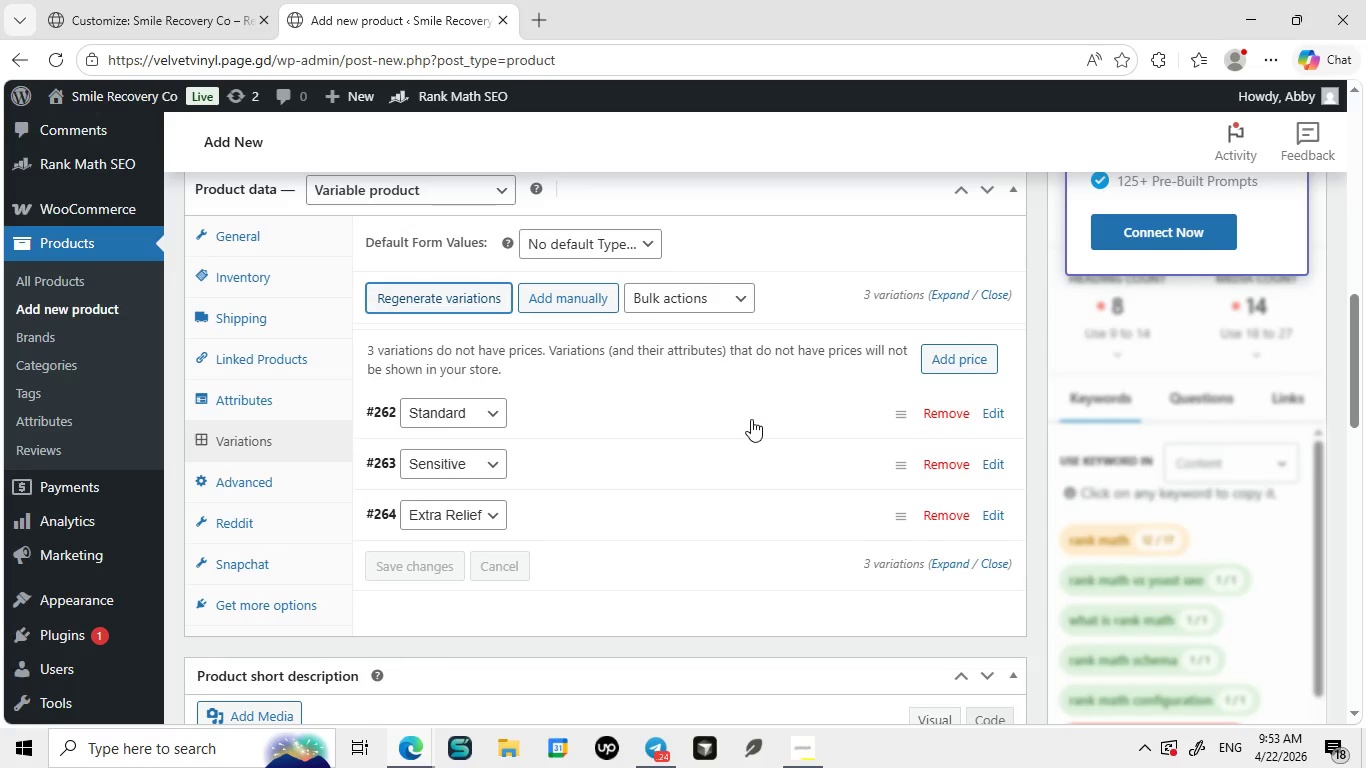 
wait(20.31)
 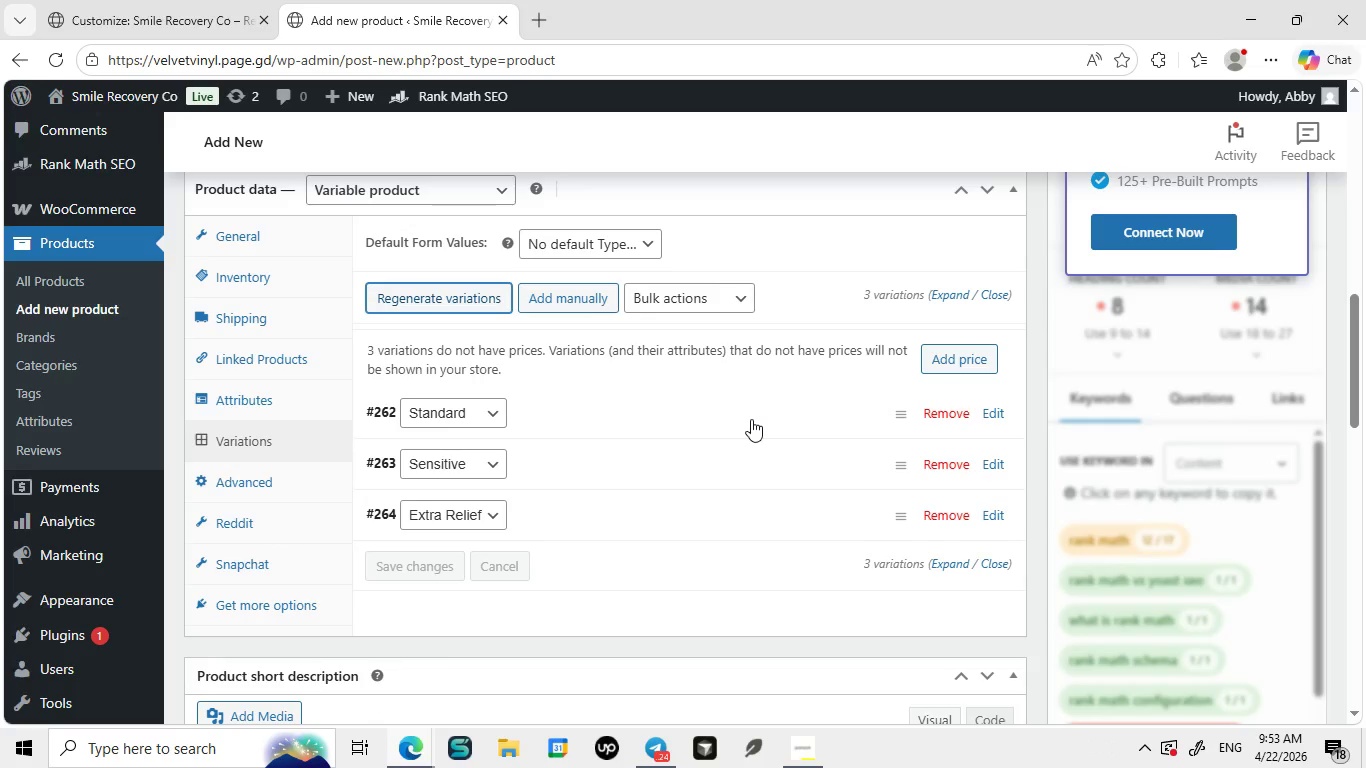 
left_click([617, 249])
 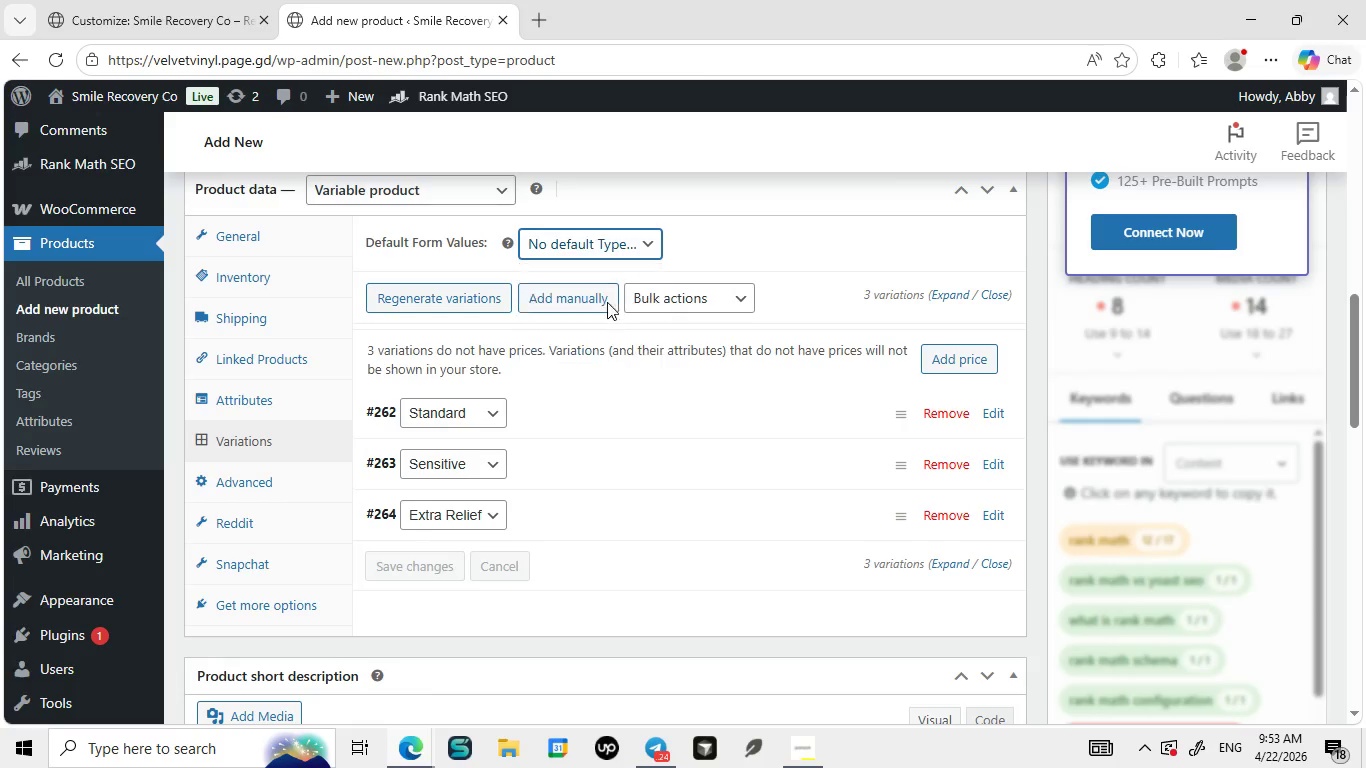 
left_click([607, 302])
 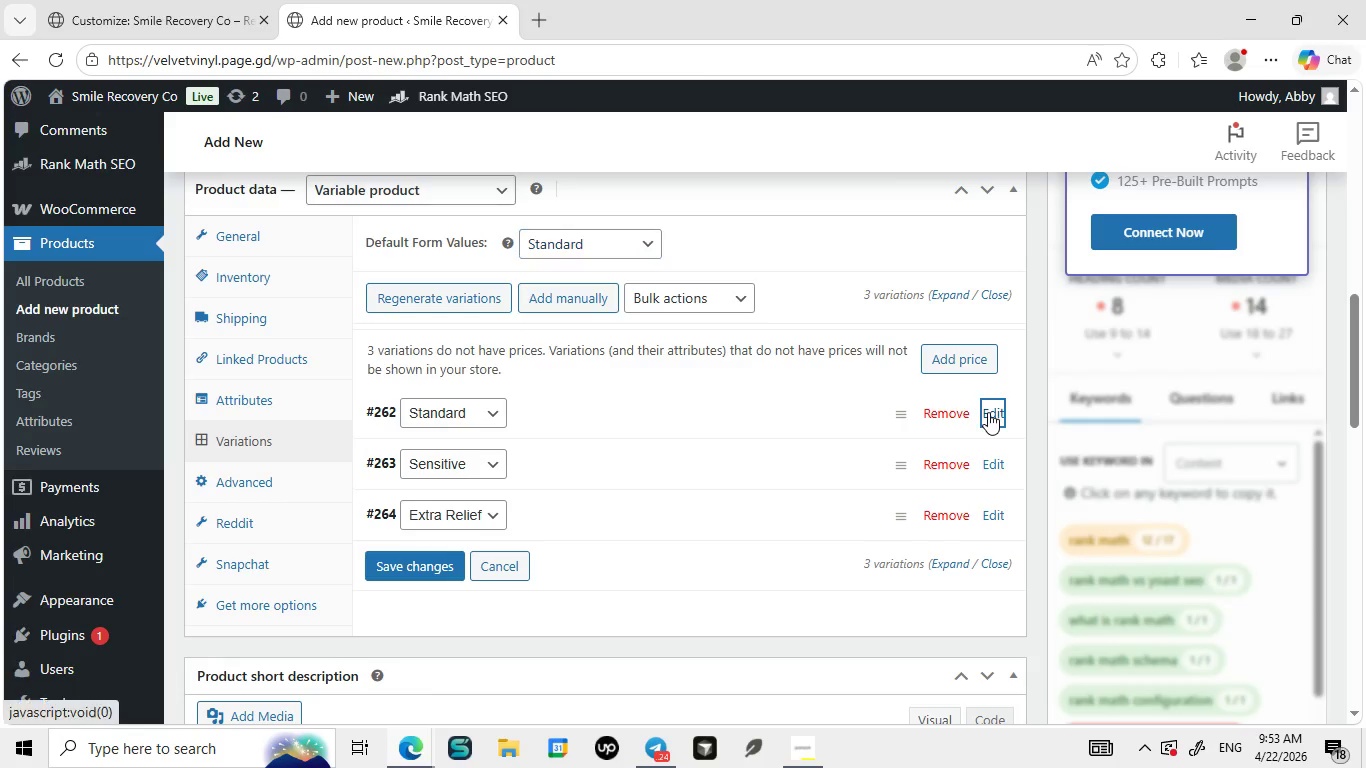 
left_click([988, 412])
 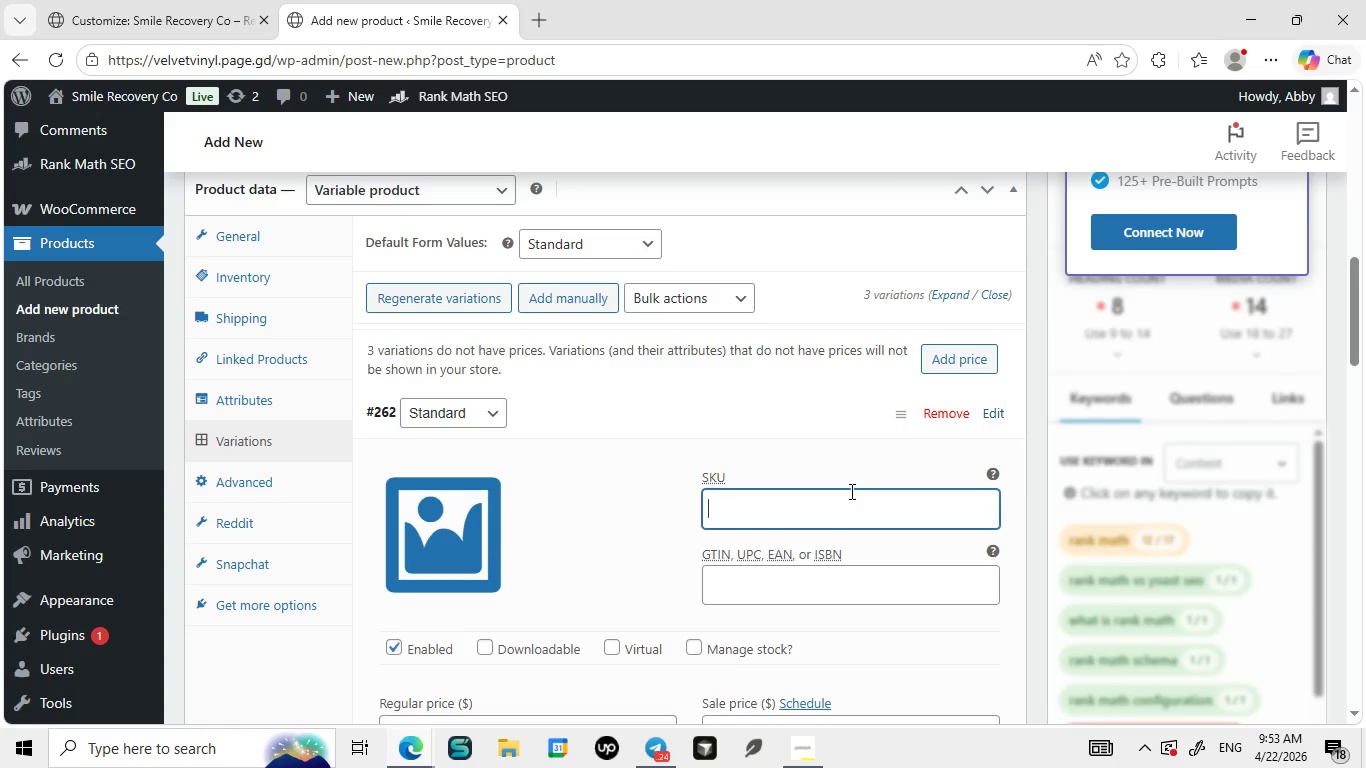 
left_click([850, 491])
 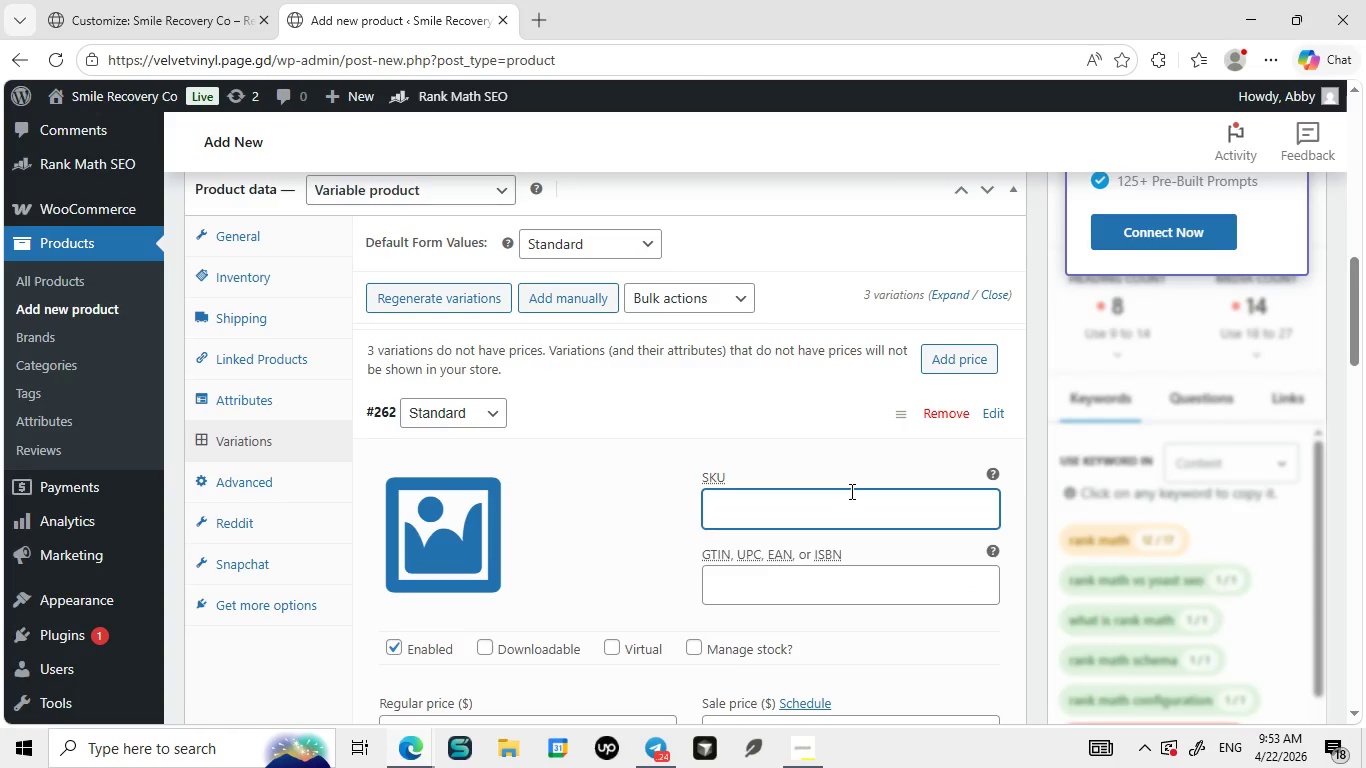 
key(Tab)
type(SRC-)
 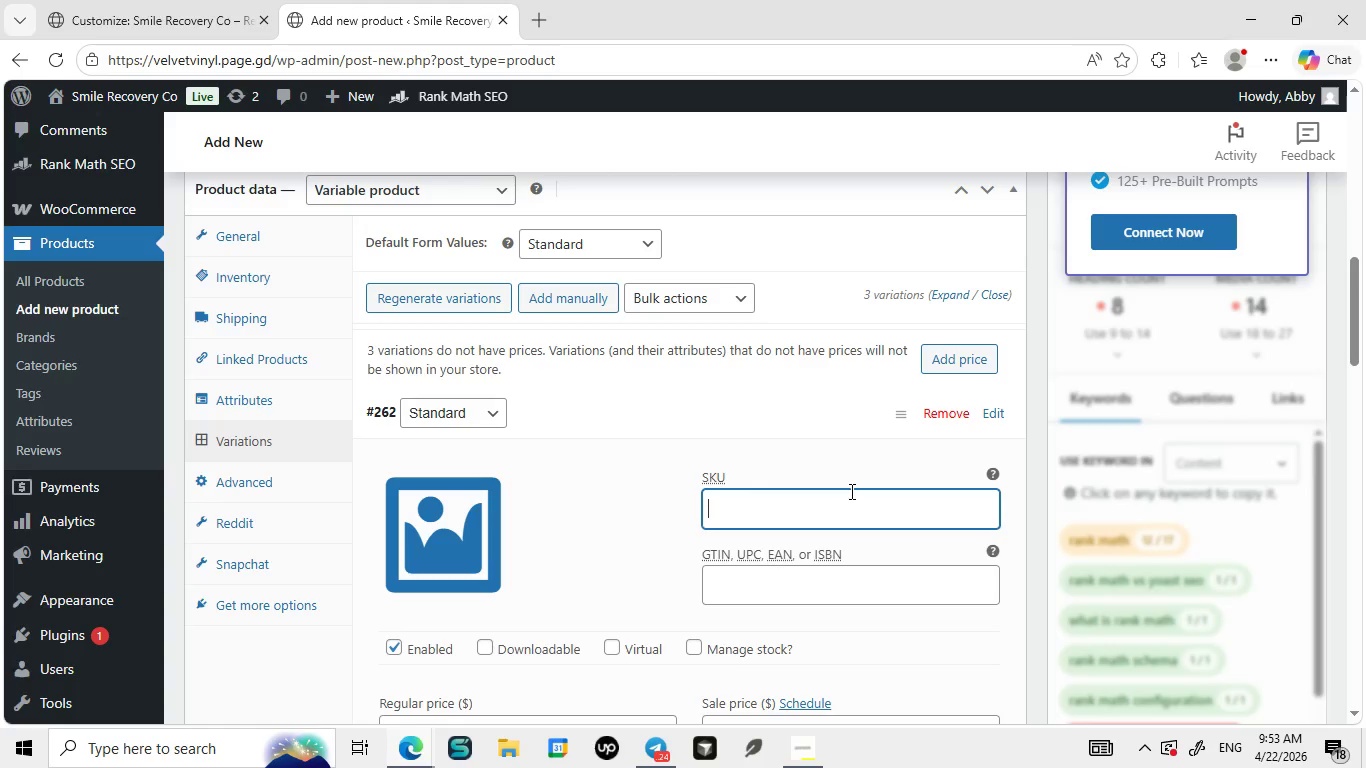 
left_click([850, 491])
 